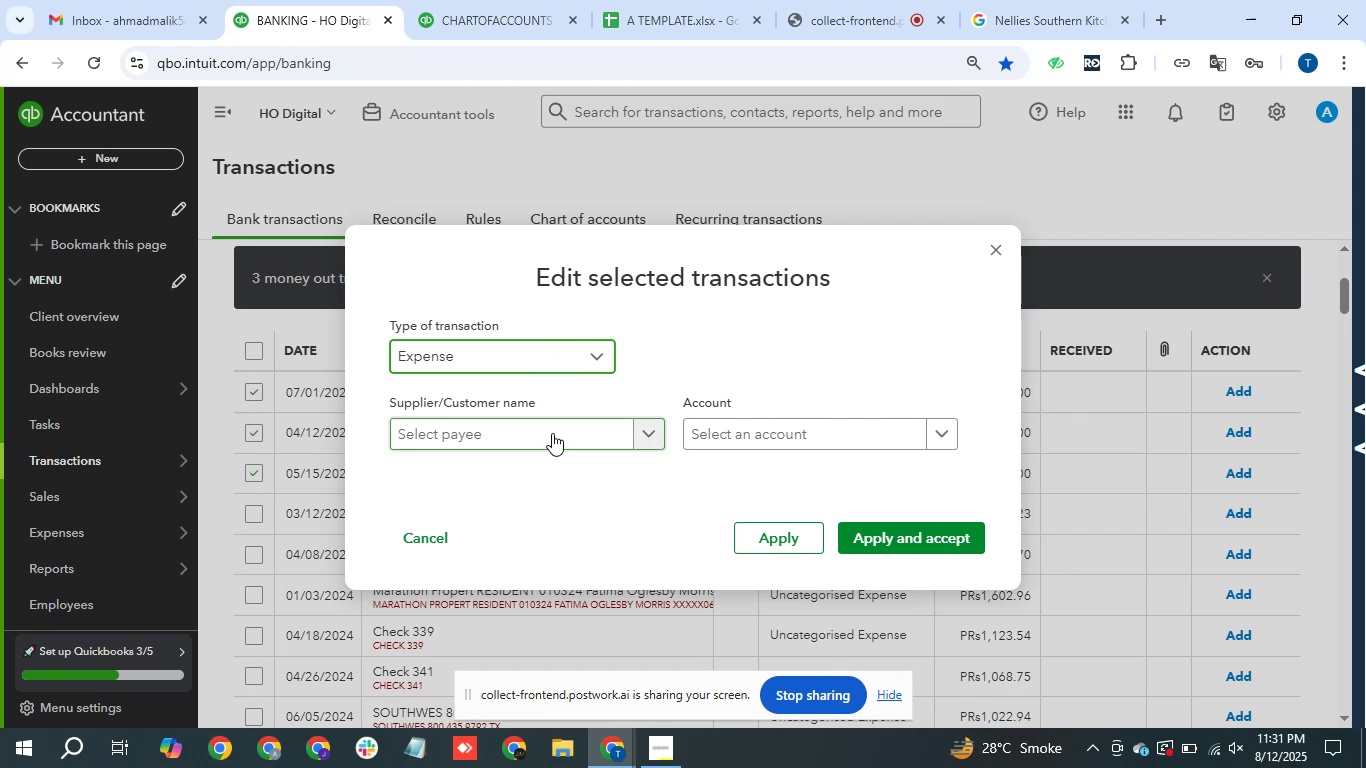 
left_click([553, 431])
 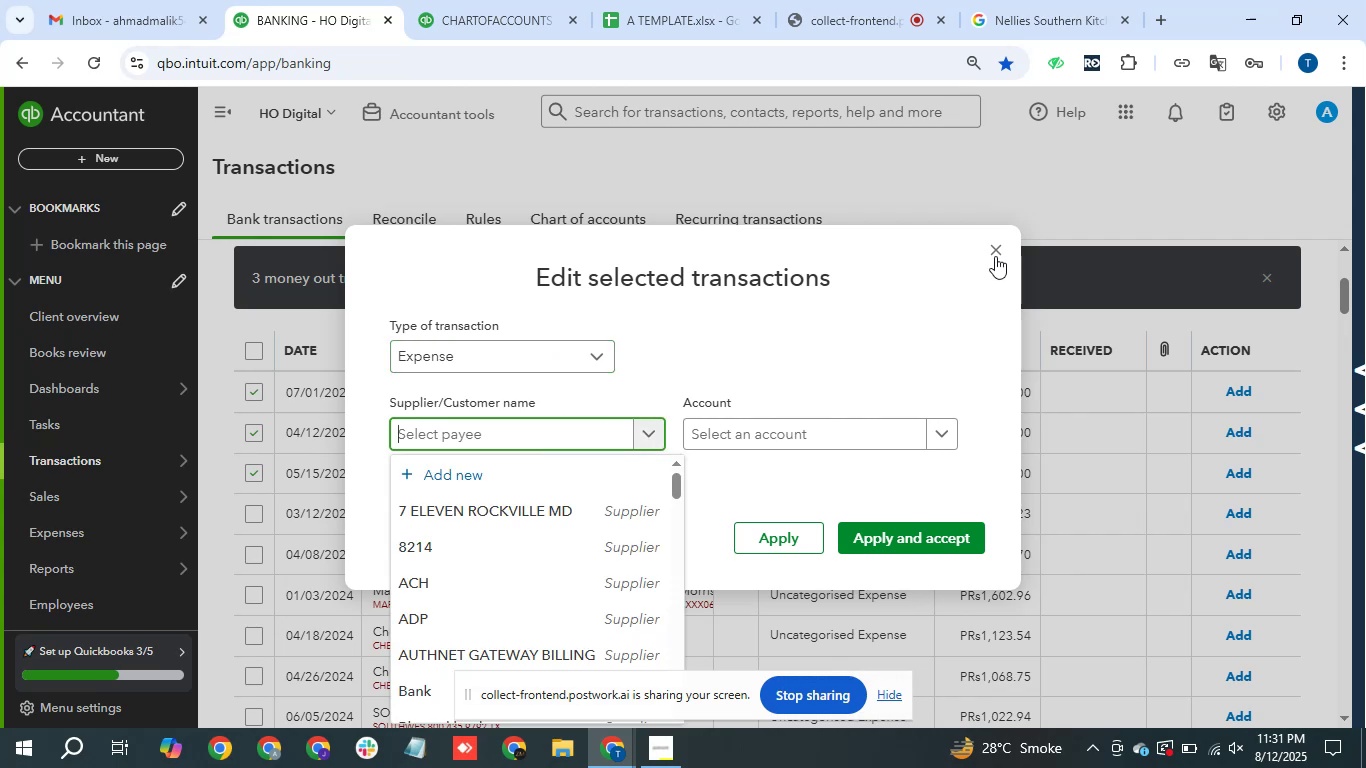 
left_click([990, 249])
 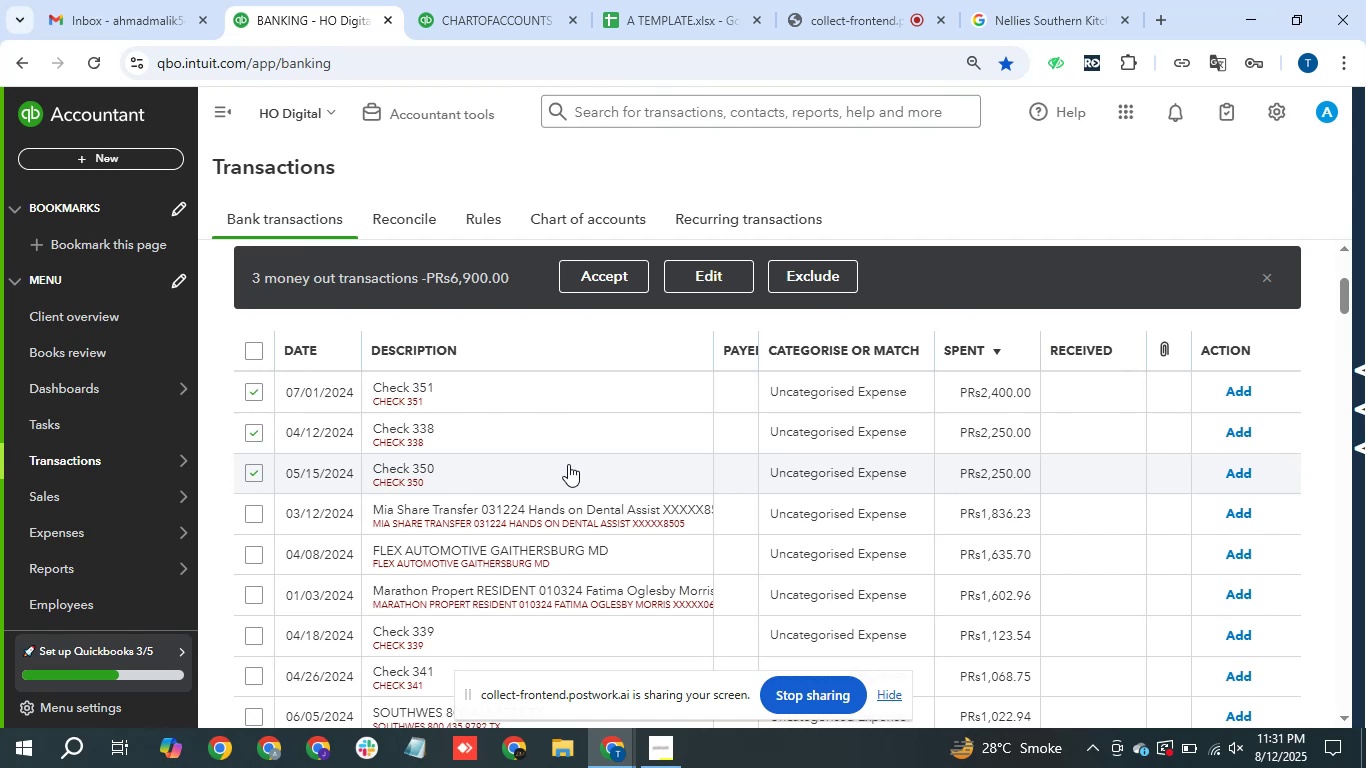 
wait(17.62)
 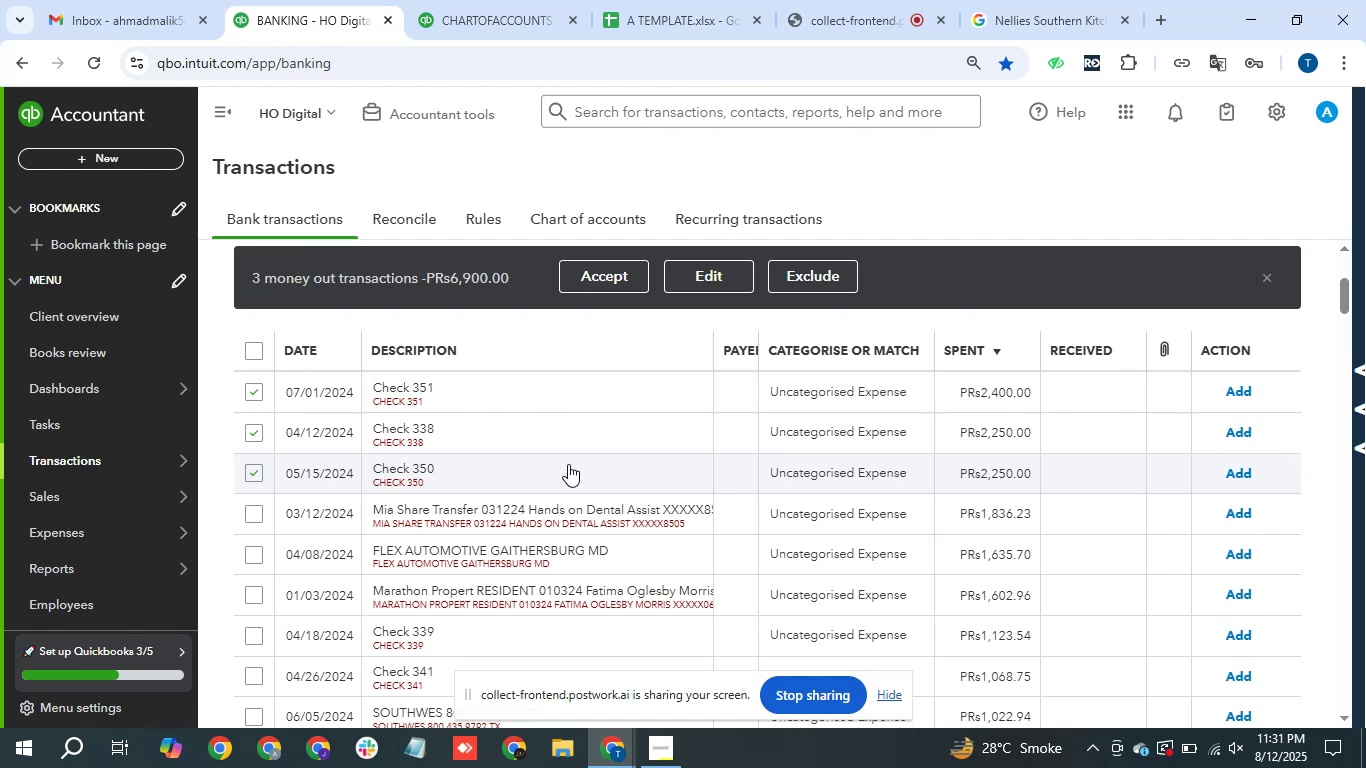 
left_click([721, 277])
 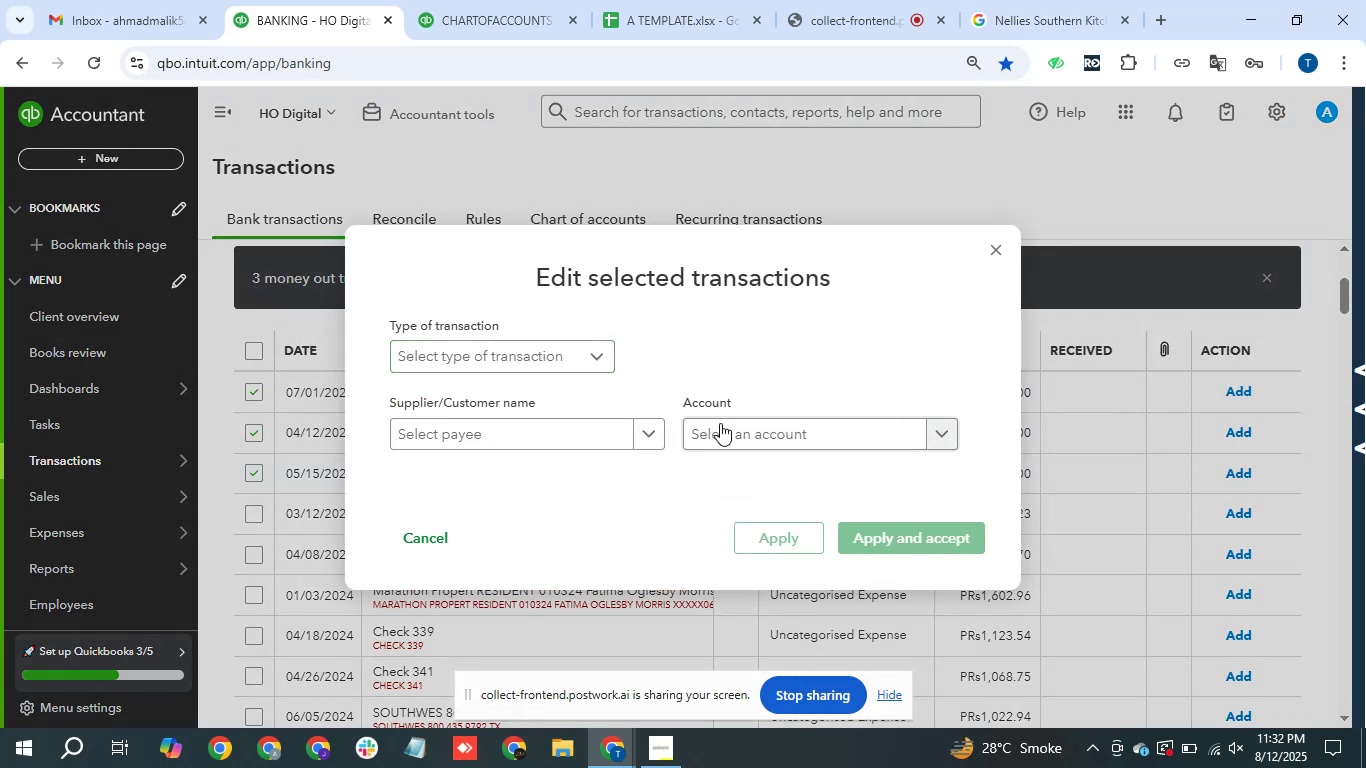 
left_click([792, 426])
 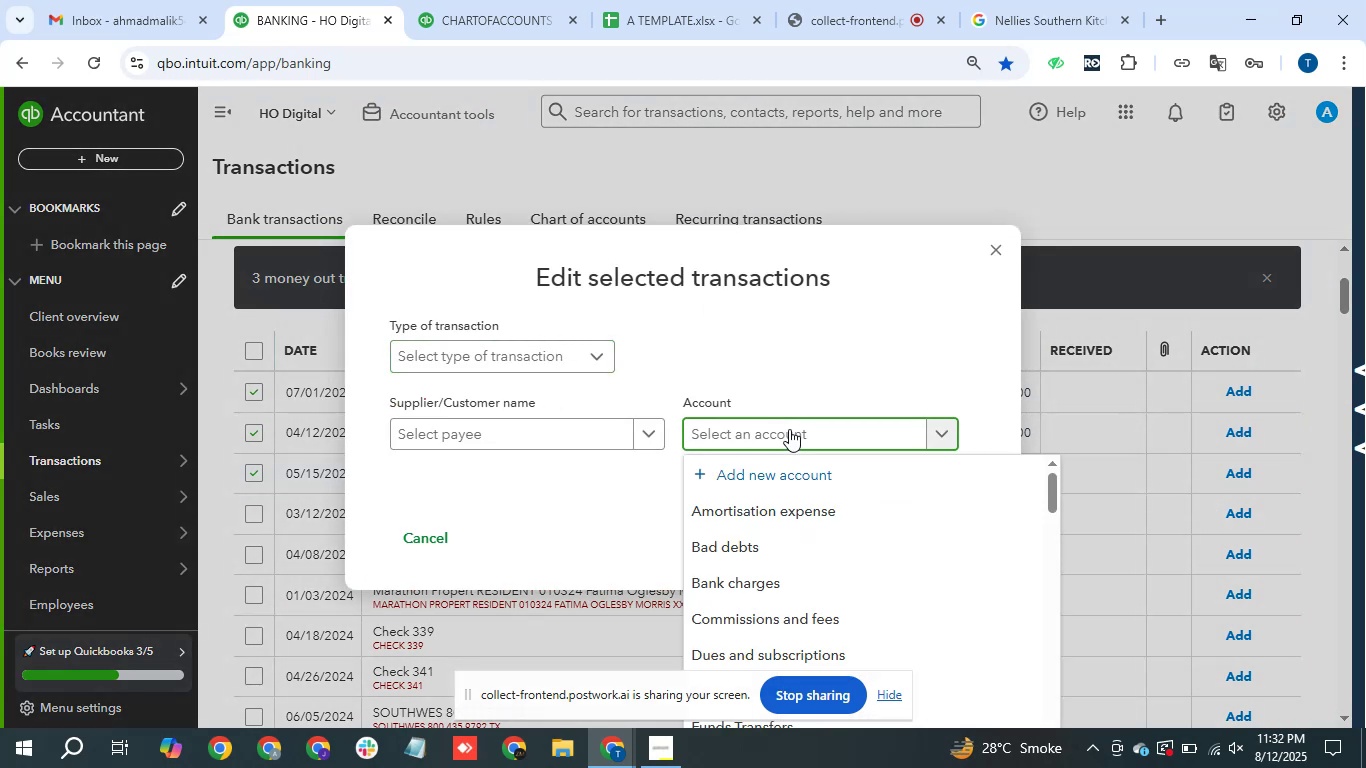 
type(funds)
 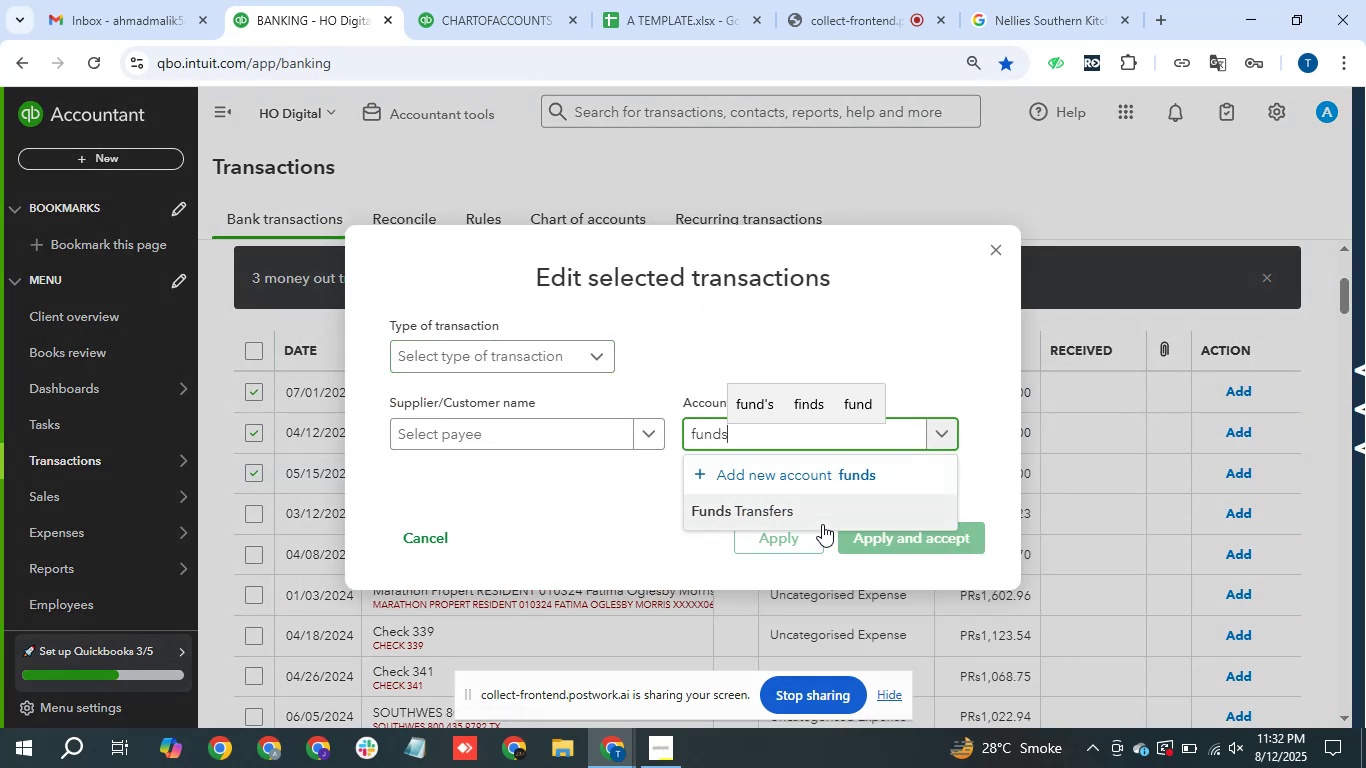 
left_click([825, 501])
 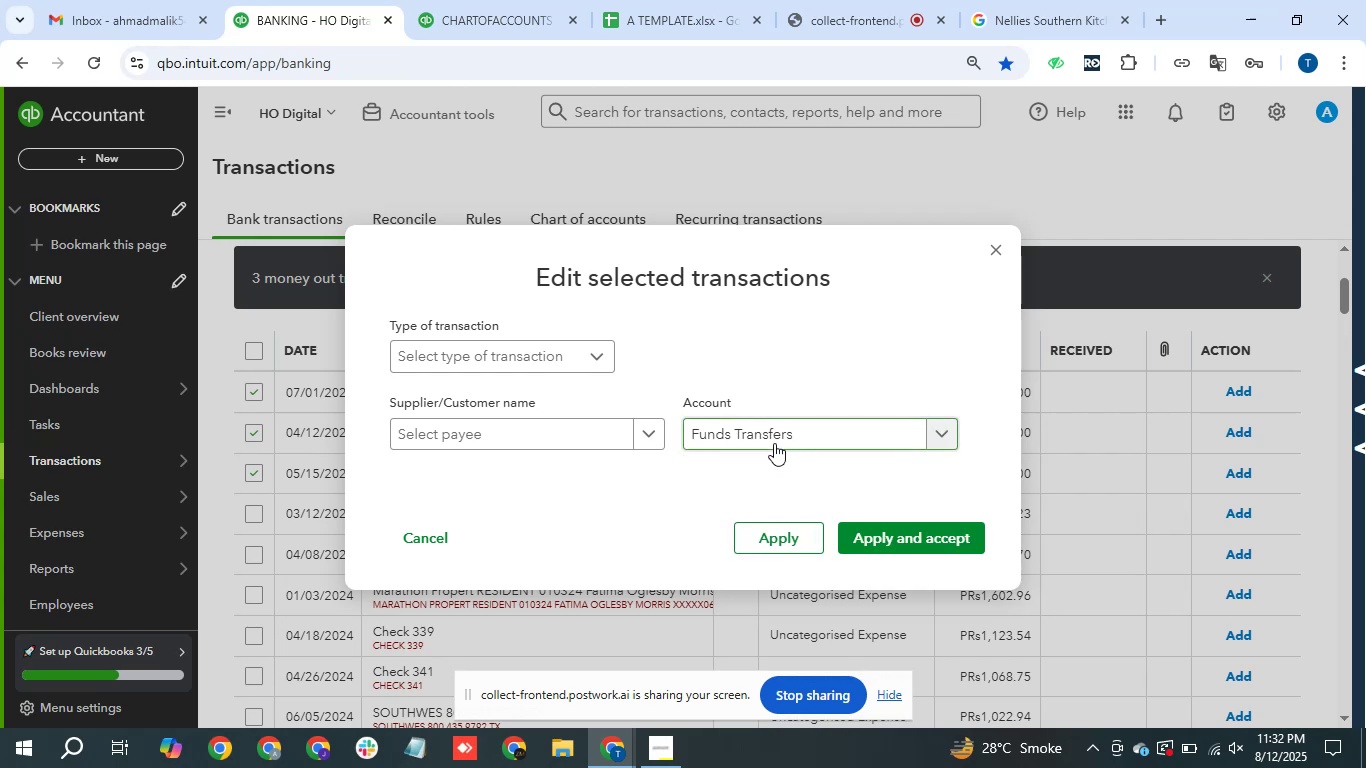 
wait(7.66)
 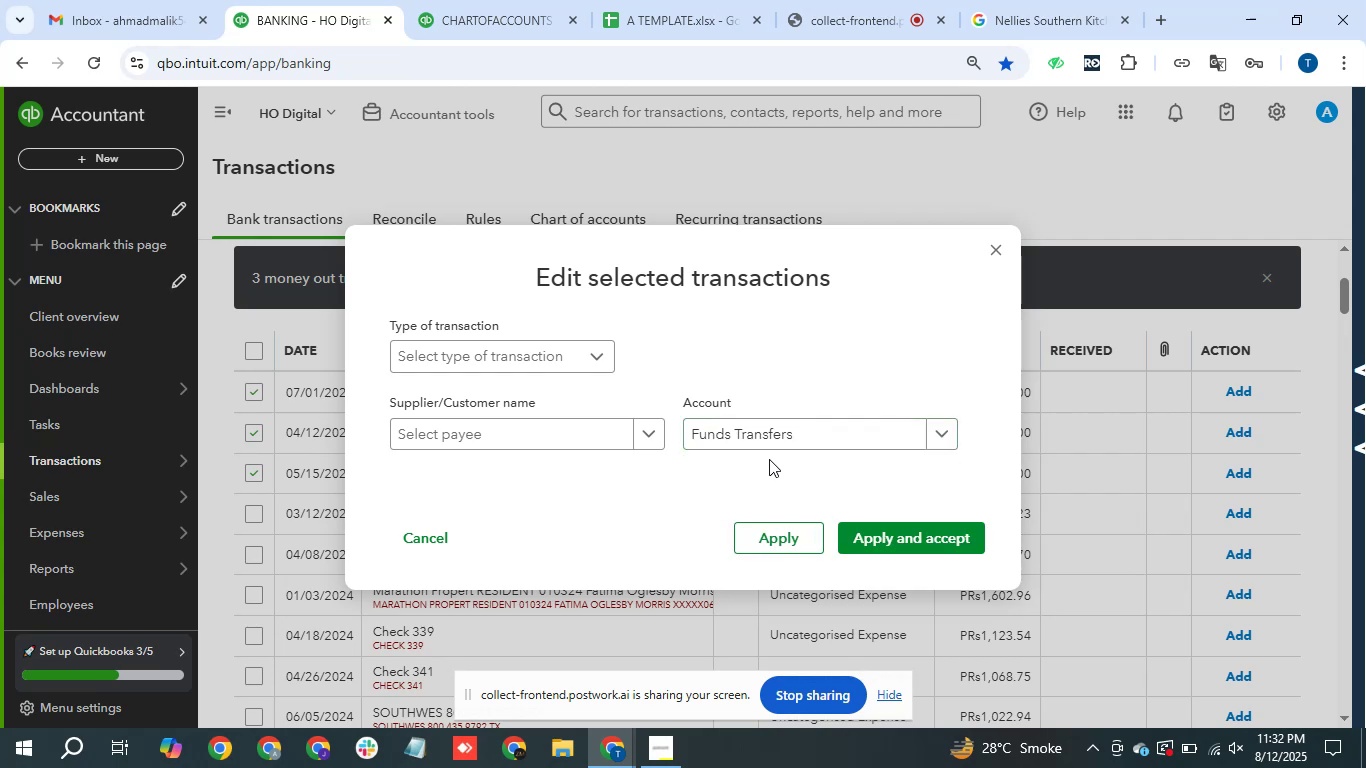 
double_click([546, 344])
 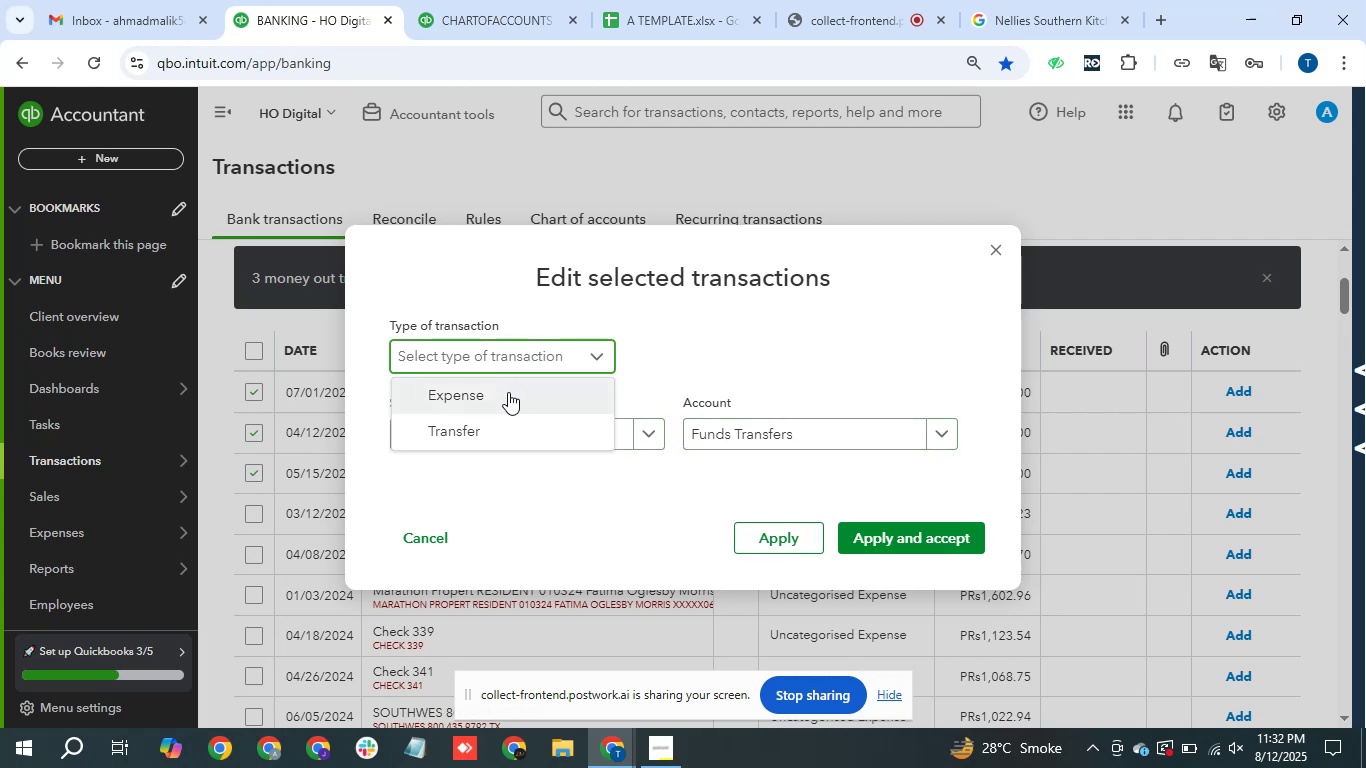 
left_click([508, 392])
 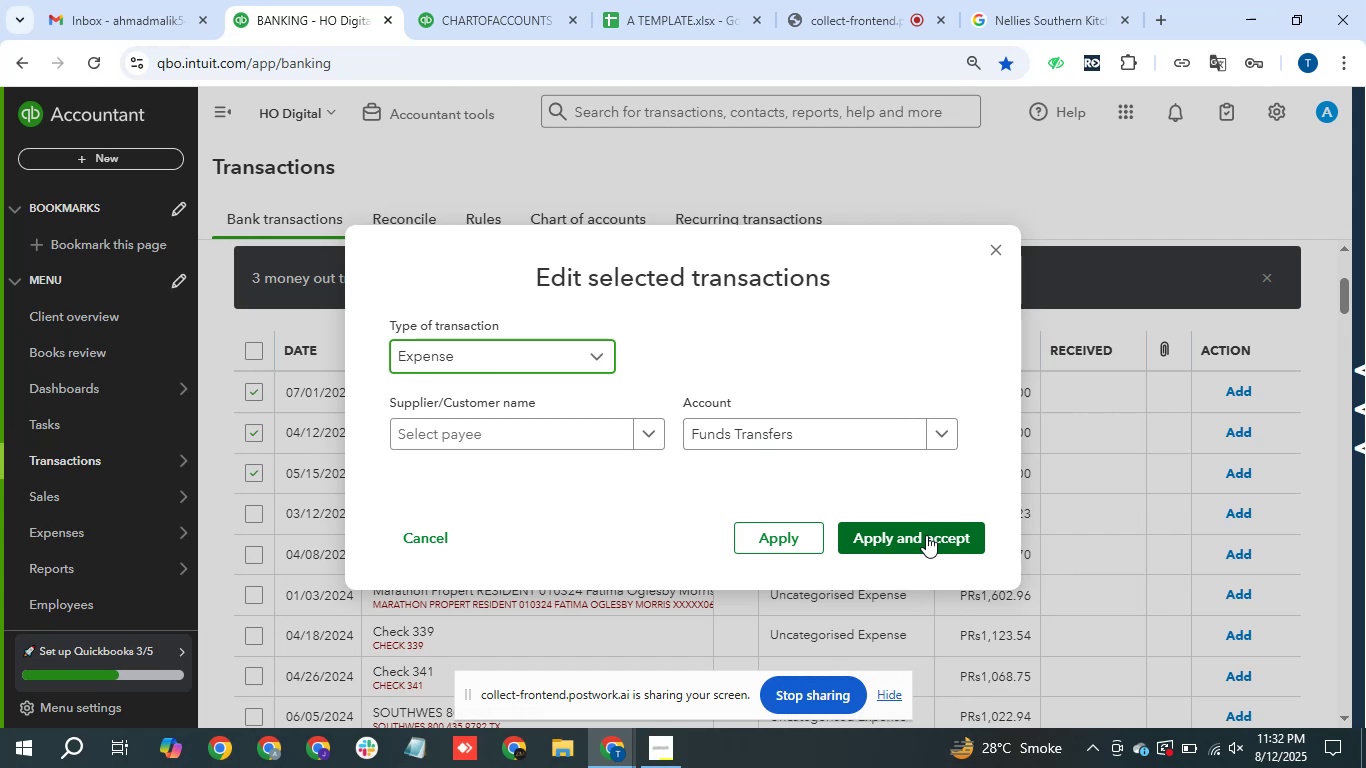 
left_click([926, 535])
 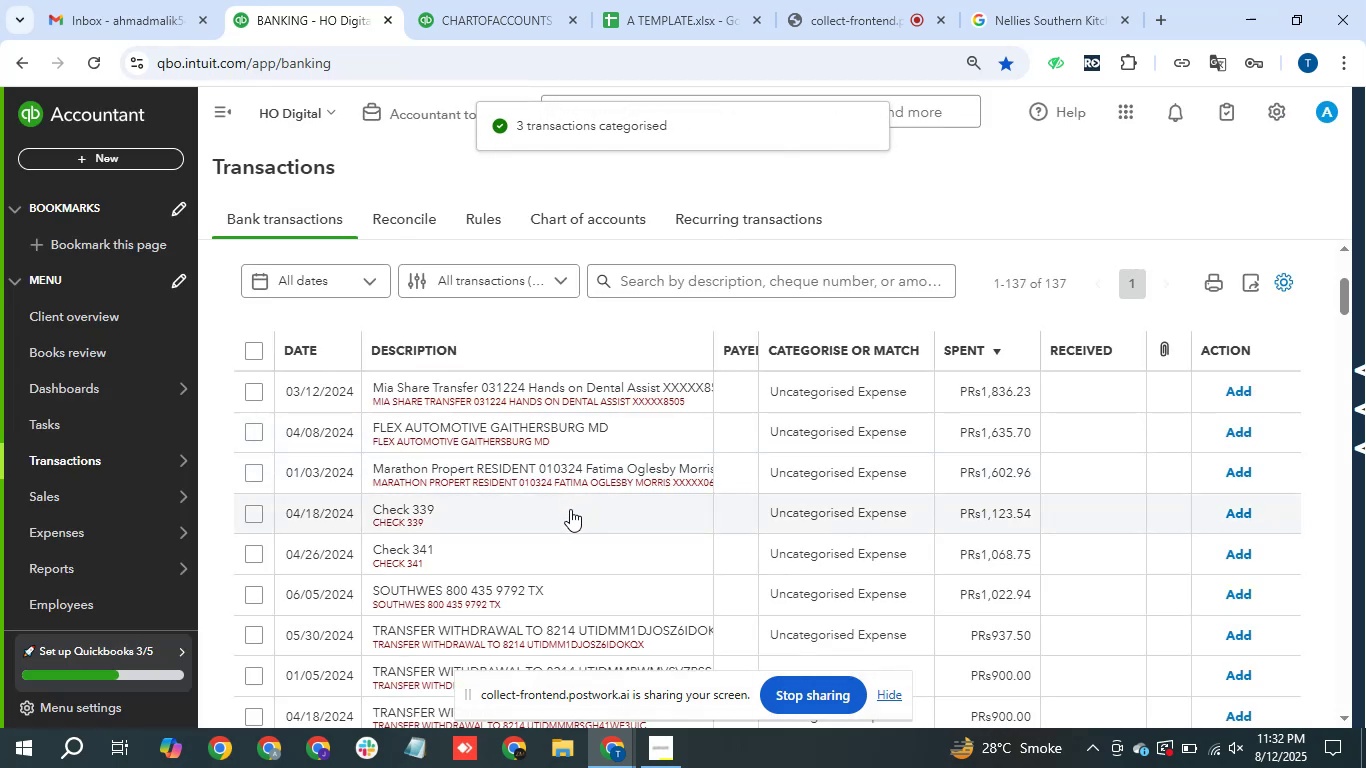 
wait(5.68)
 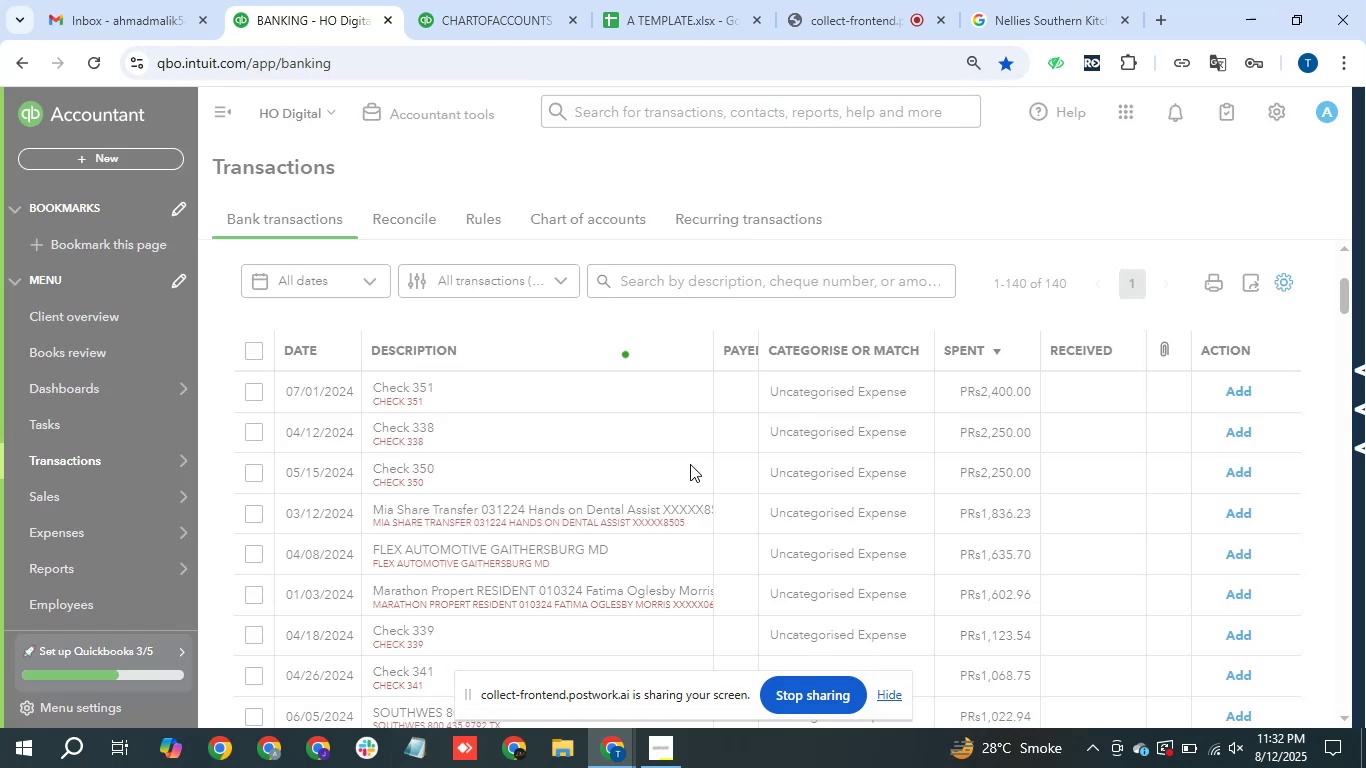 
left_click([634, 278])
 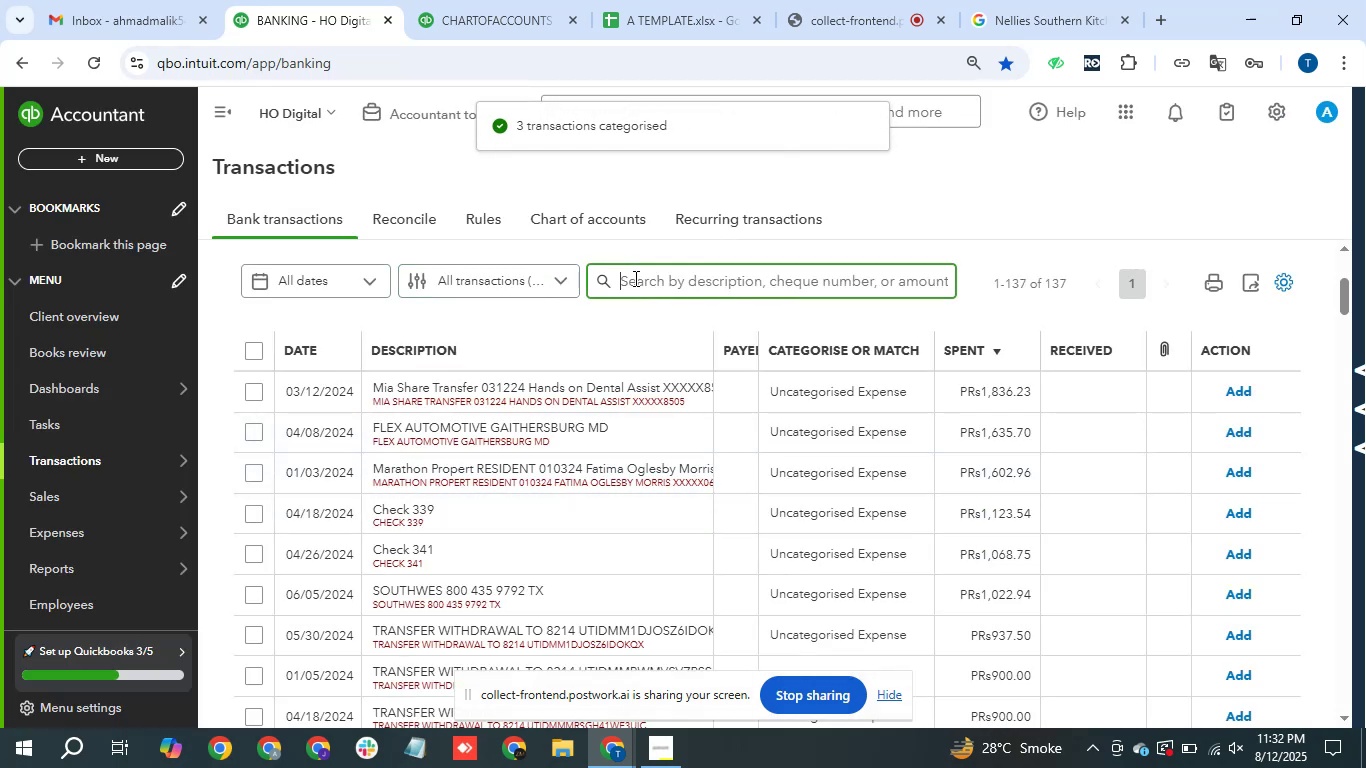 
type(check)
 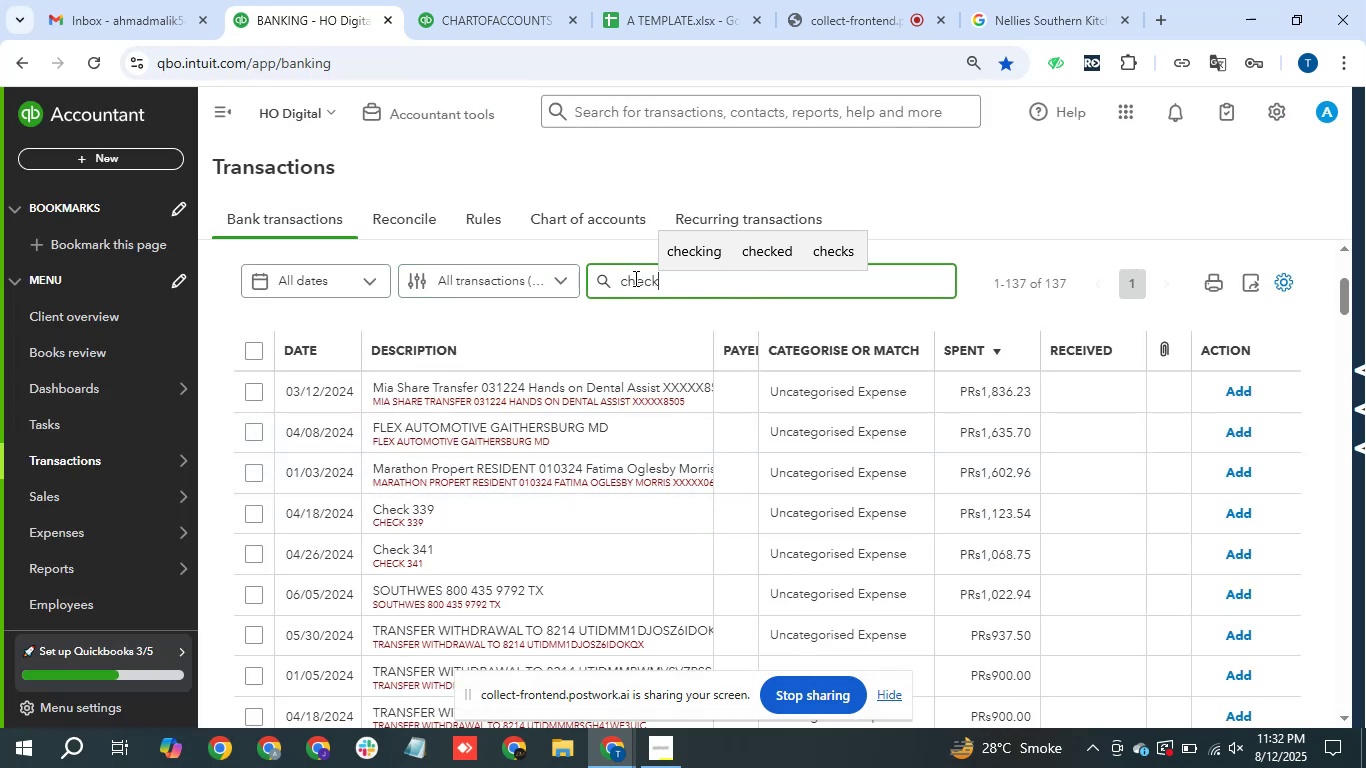 
key(Enter)
 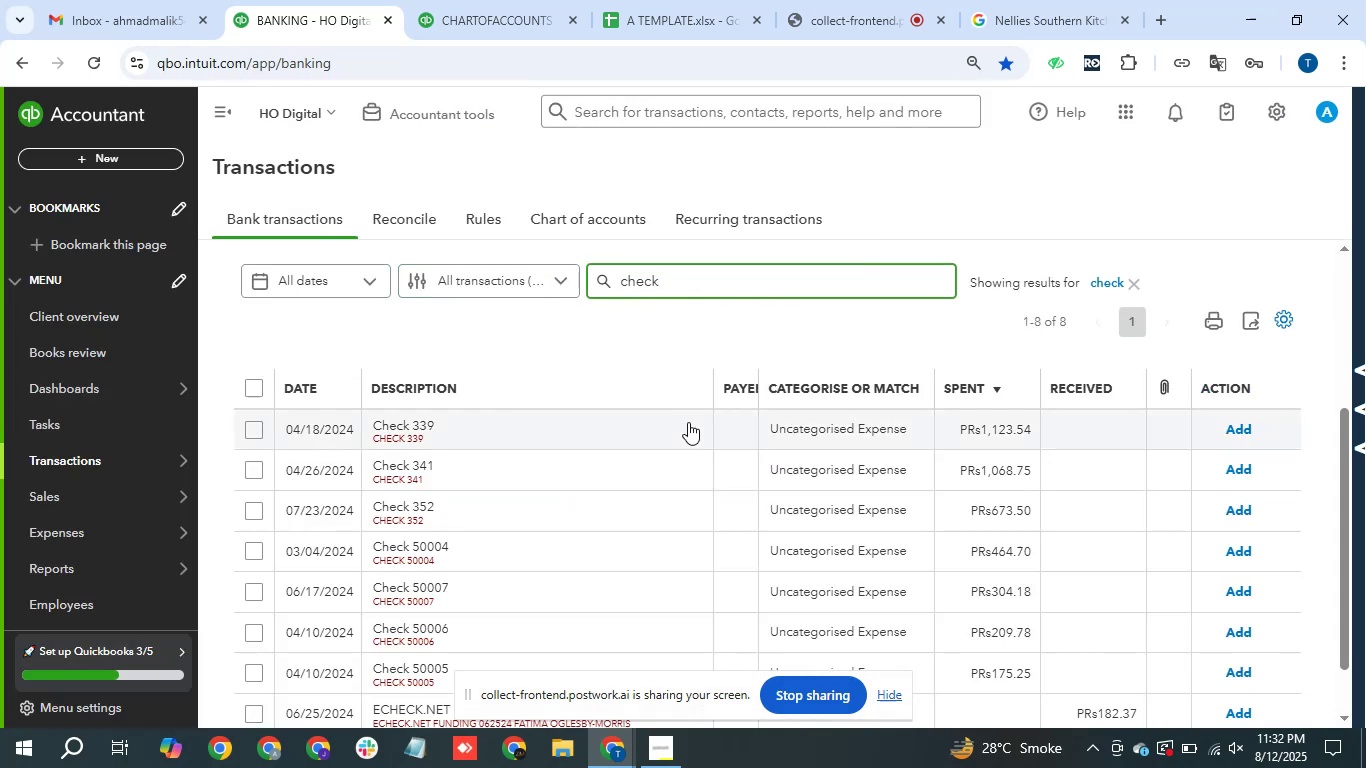 
scroll: coordinate [655, 569], scroll_direction: down, amount: 1.0
 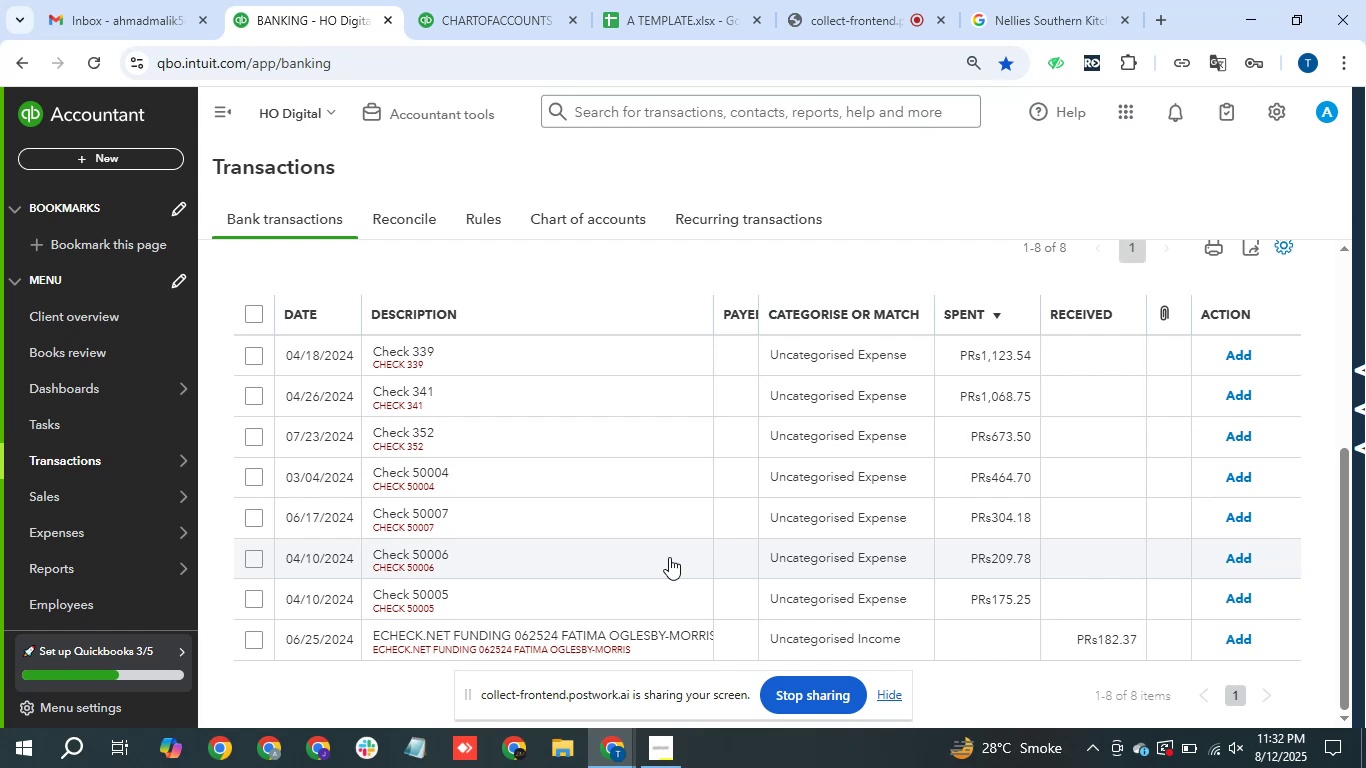 
wait(21.16)
 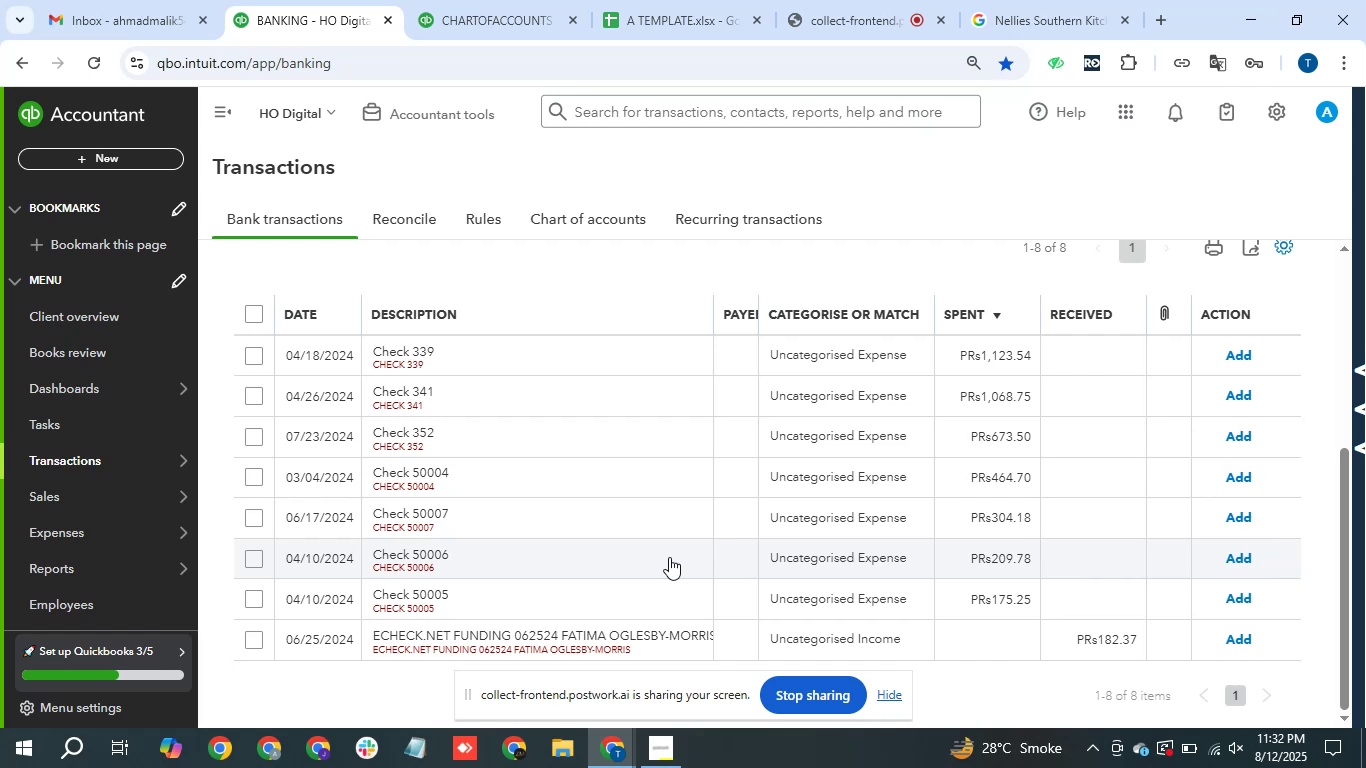 
scroll: coordinate [670, 528], scroll_direction: up, amount: 1.0
 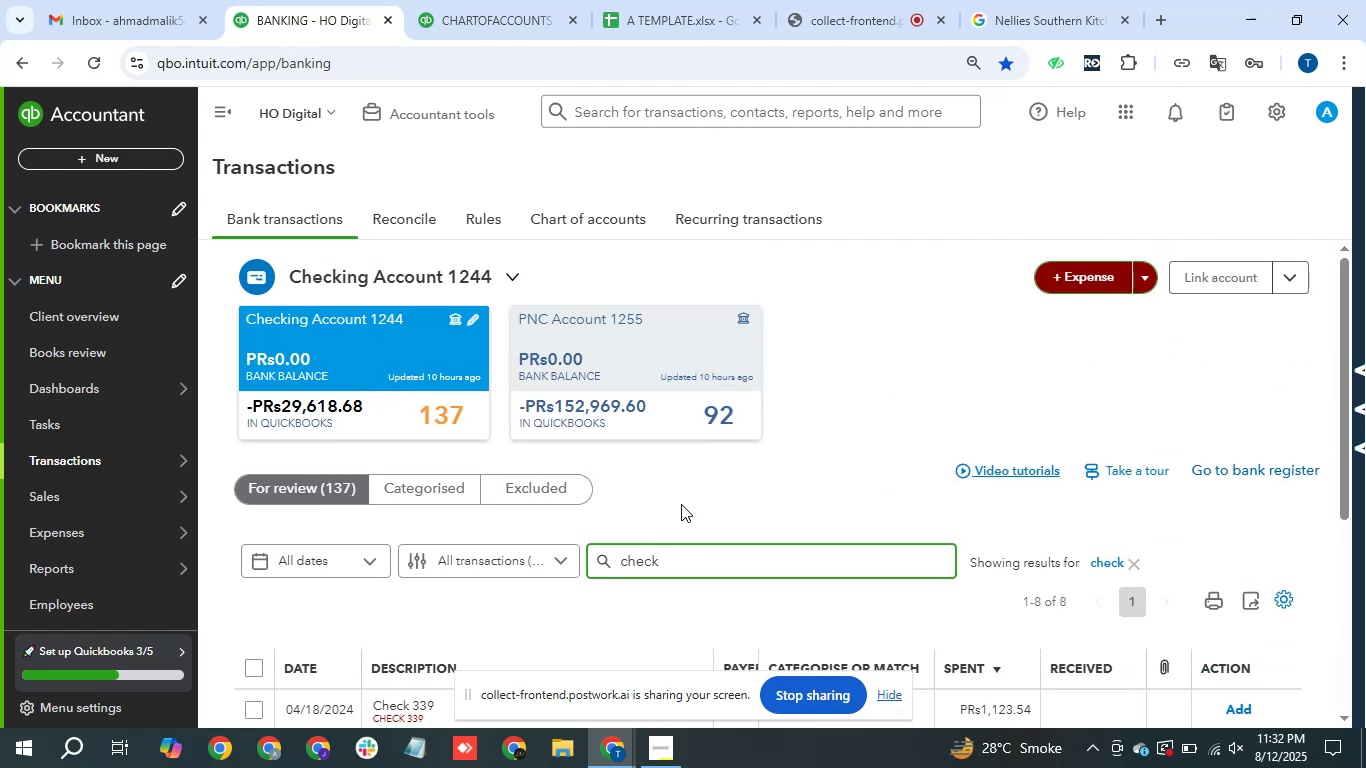 
scroll: coordinate [918, 546], scroll_direction: down, amount: 1.0
 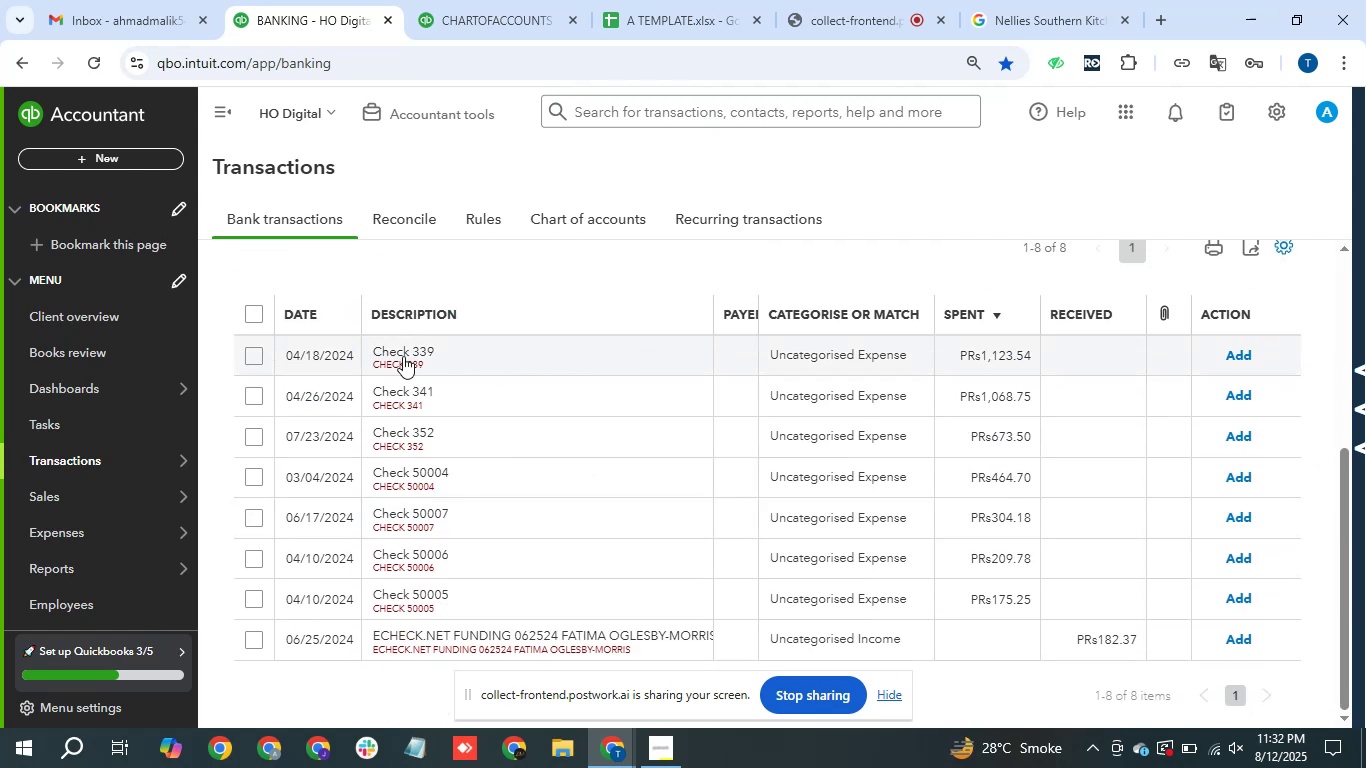 
left_click([251, 317])
 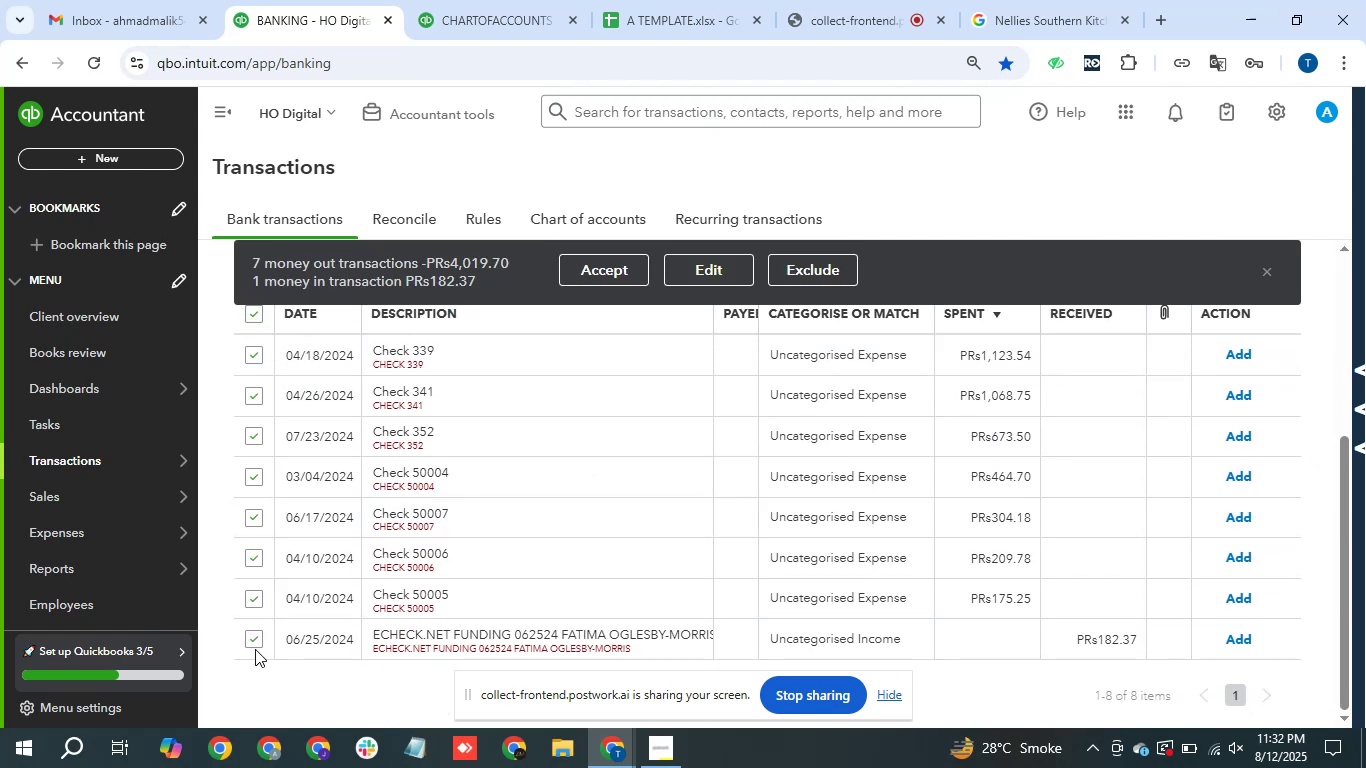 
double_click([256, 640])
 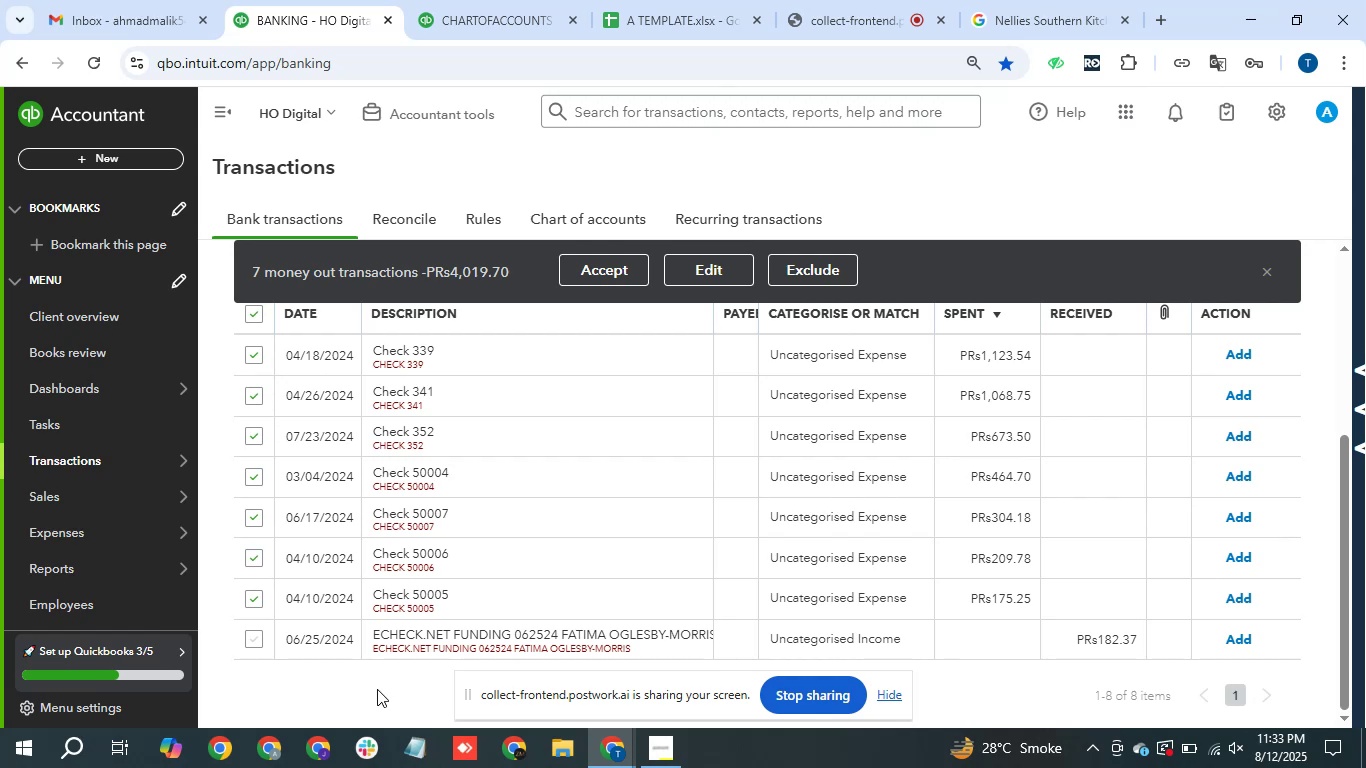 
wait(23.3)
 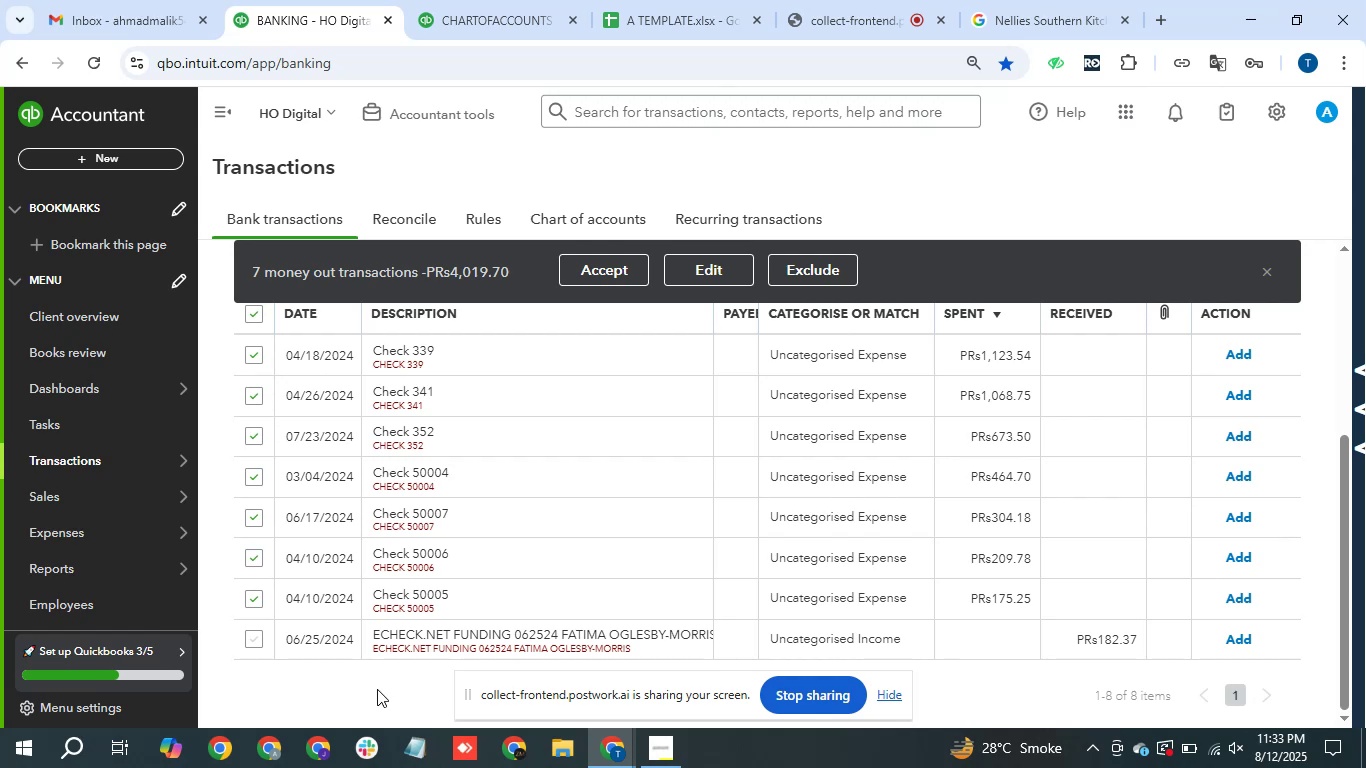 
left_click([759, 444])
 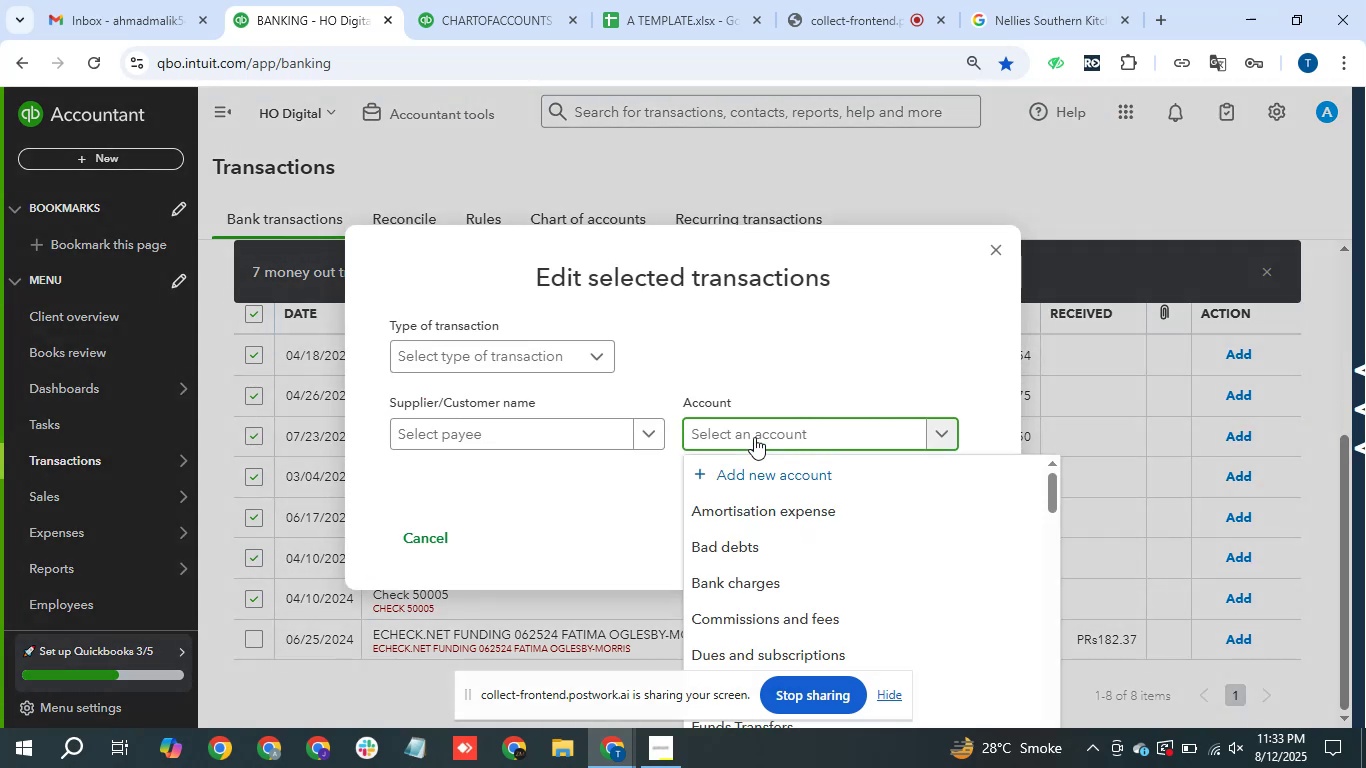 
type(funds)
 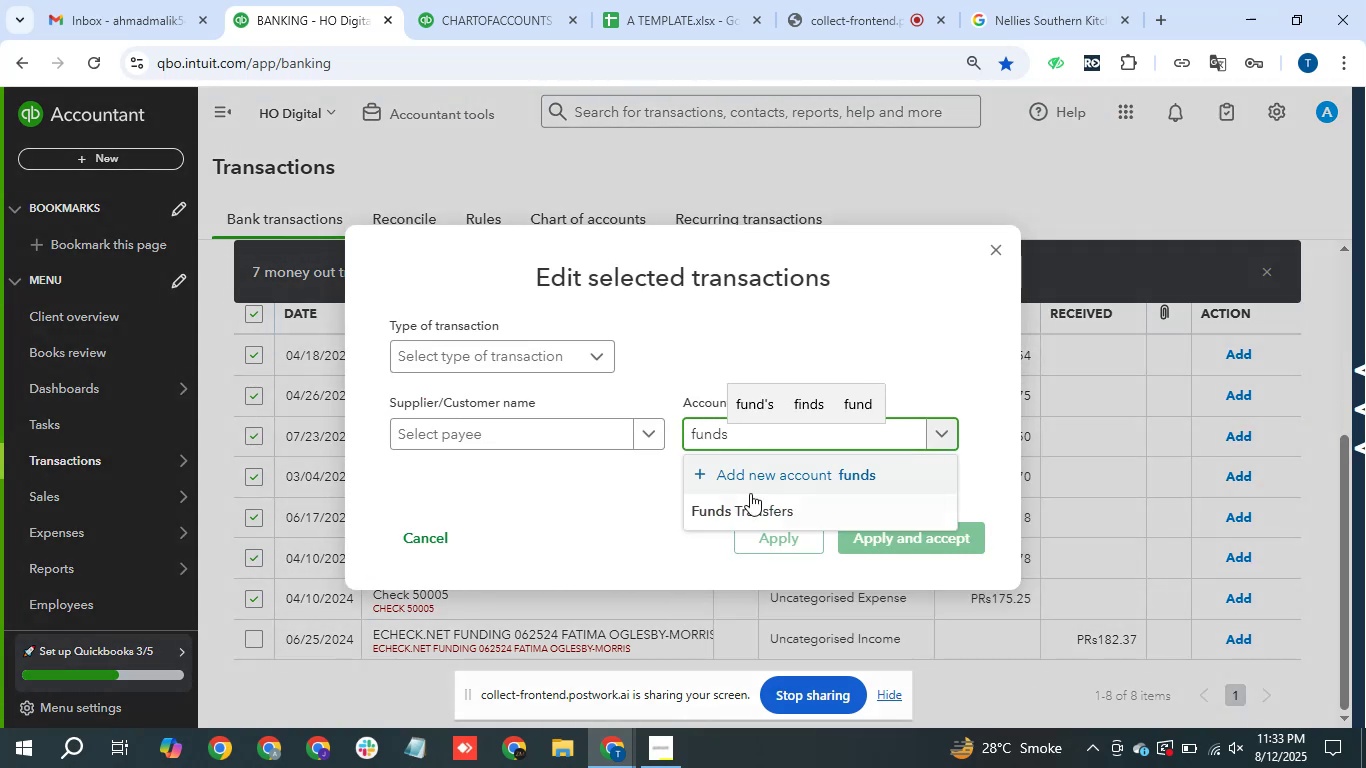 
left_click([750, 509])
 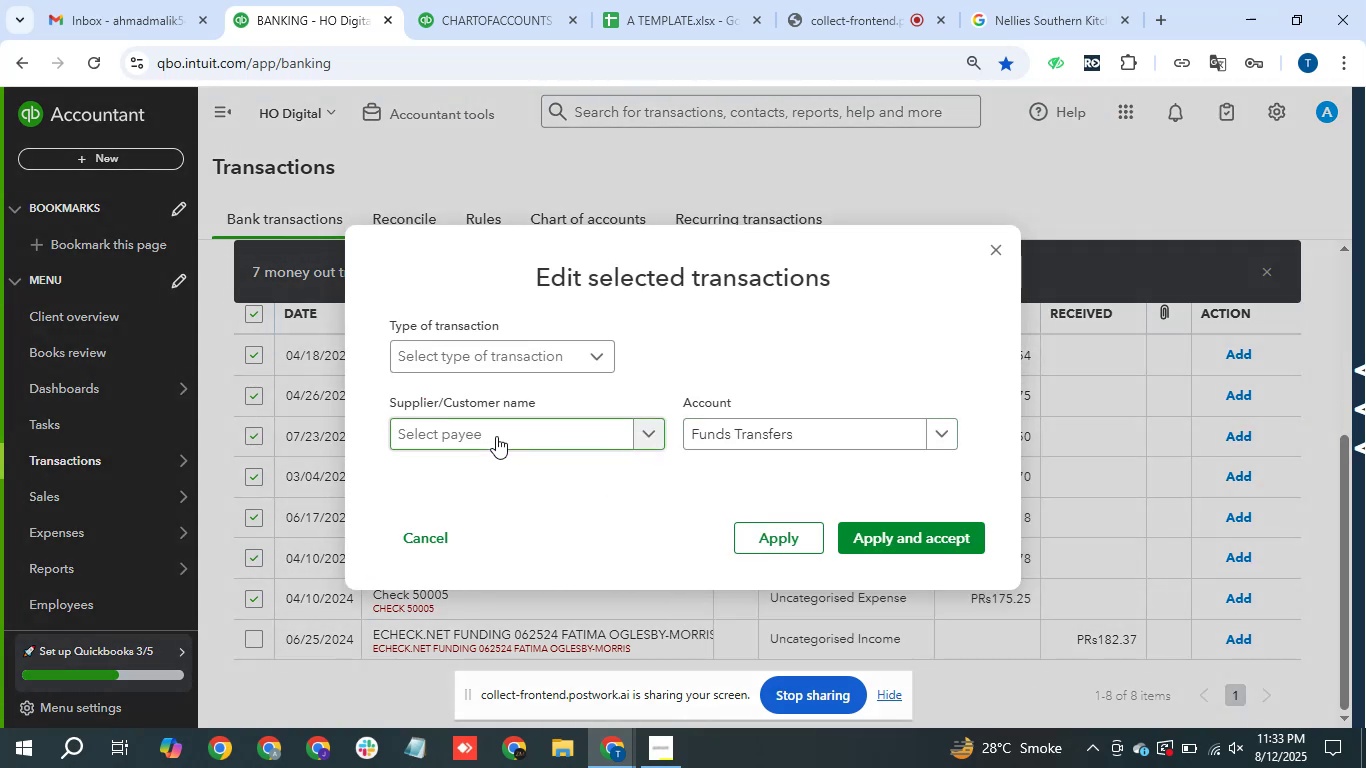 
wait(6.27)
 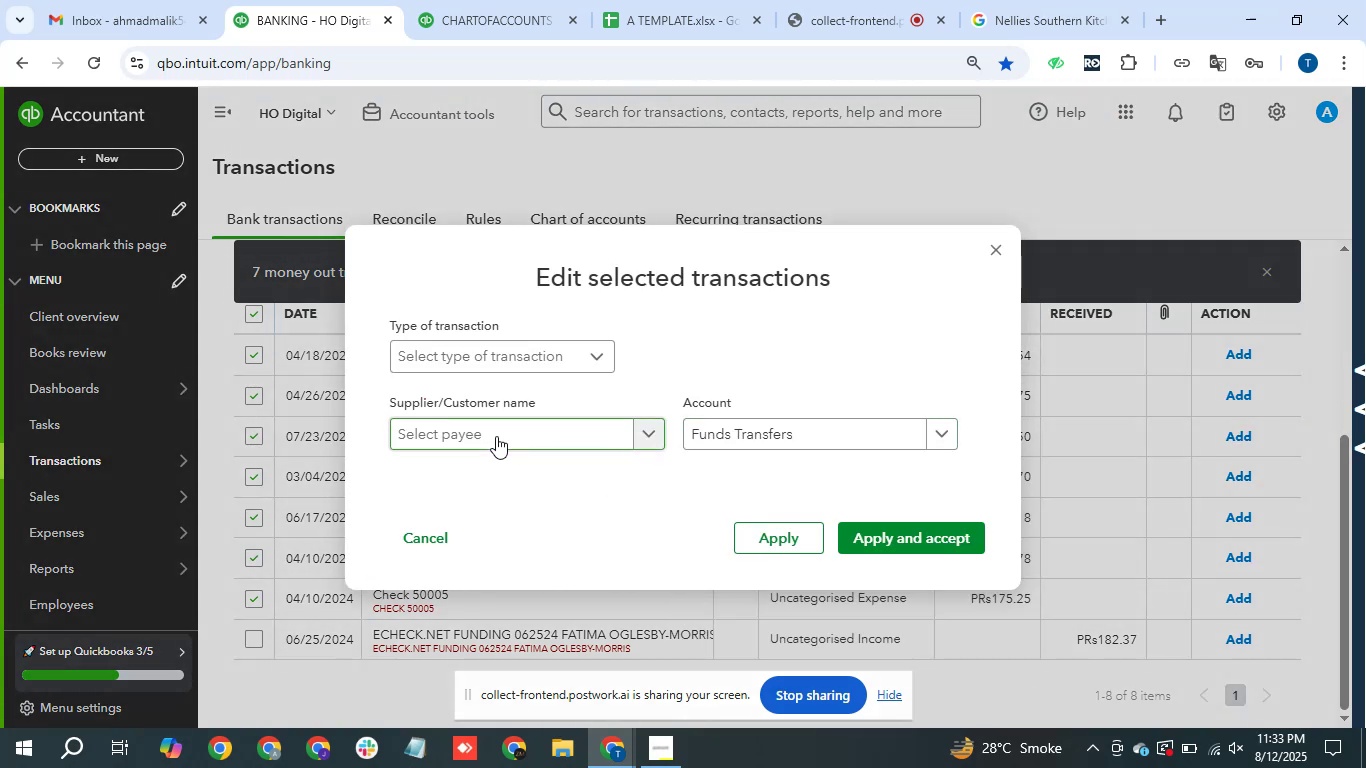 
left_click([561, 350])
 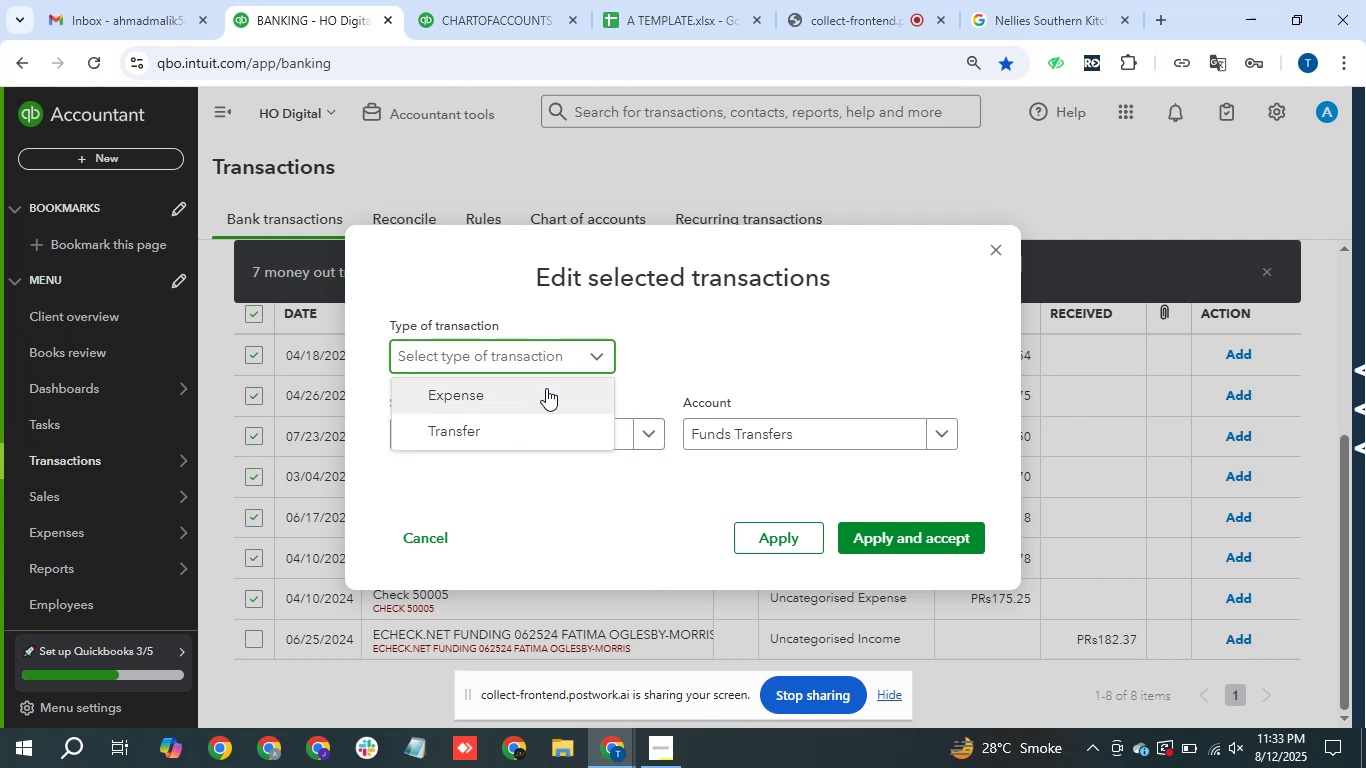 
left_click([546, 388])
 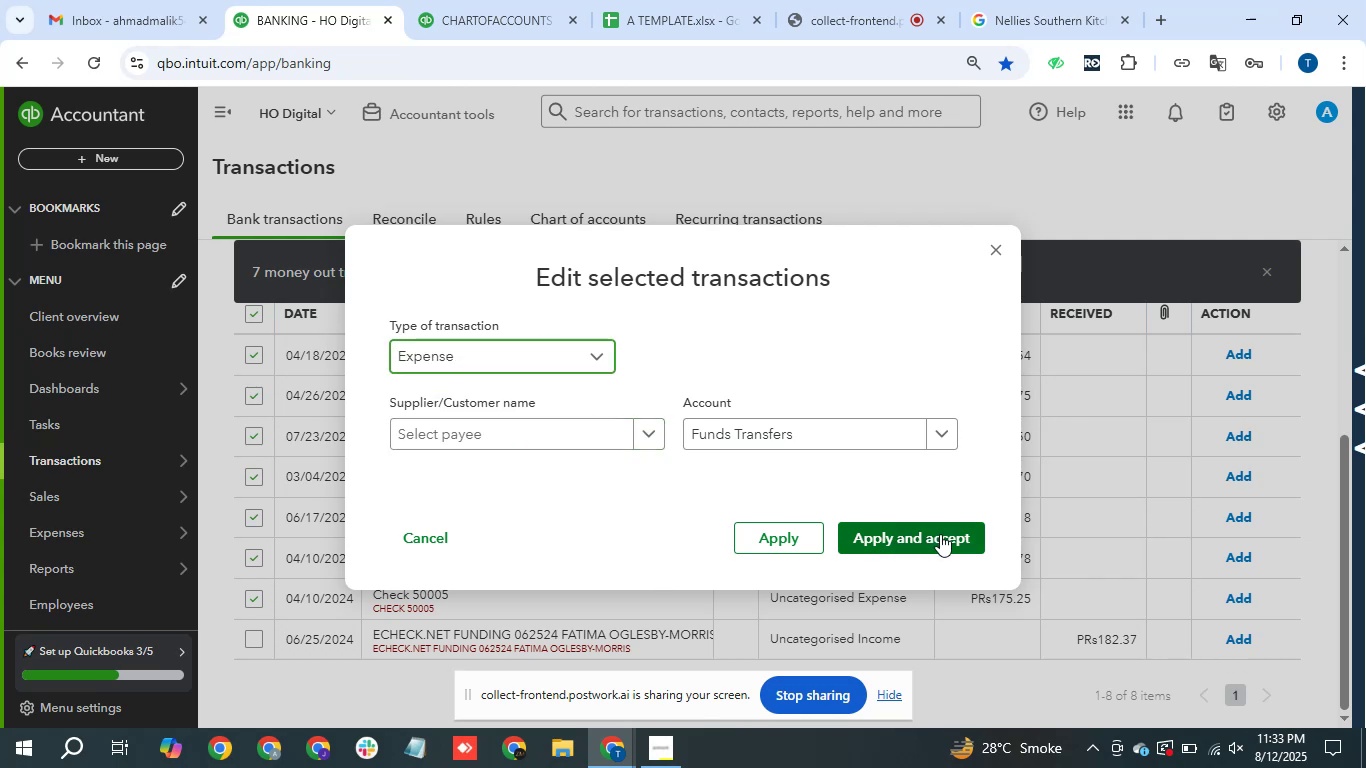 
left_click([941, 534])
 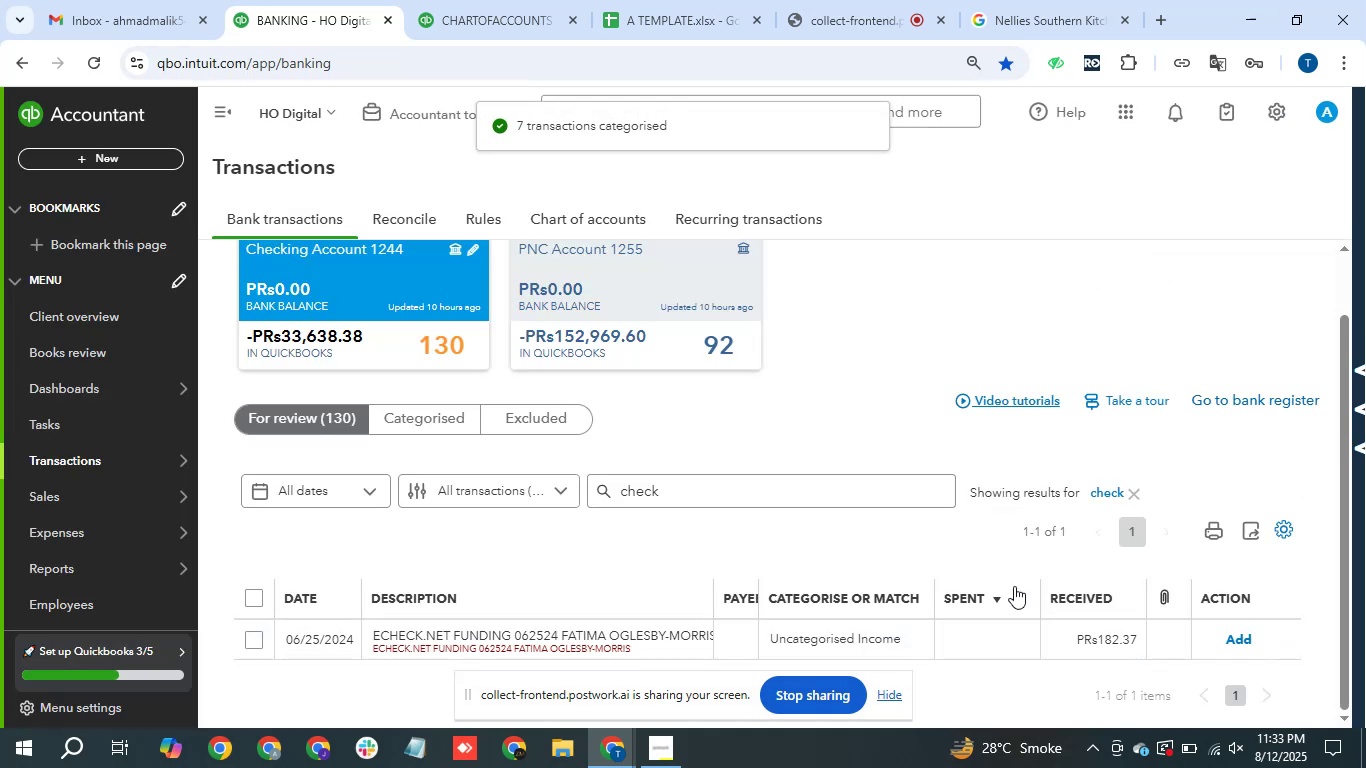 
left_click([1136, 497])
 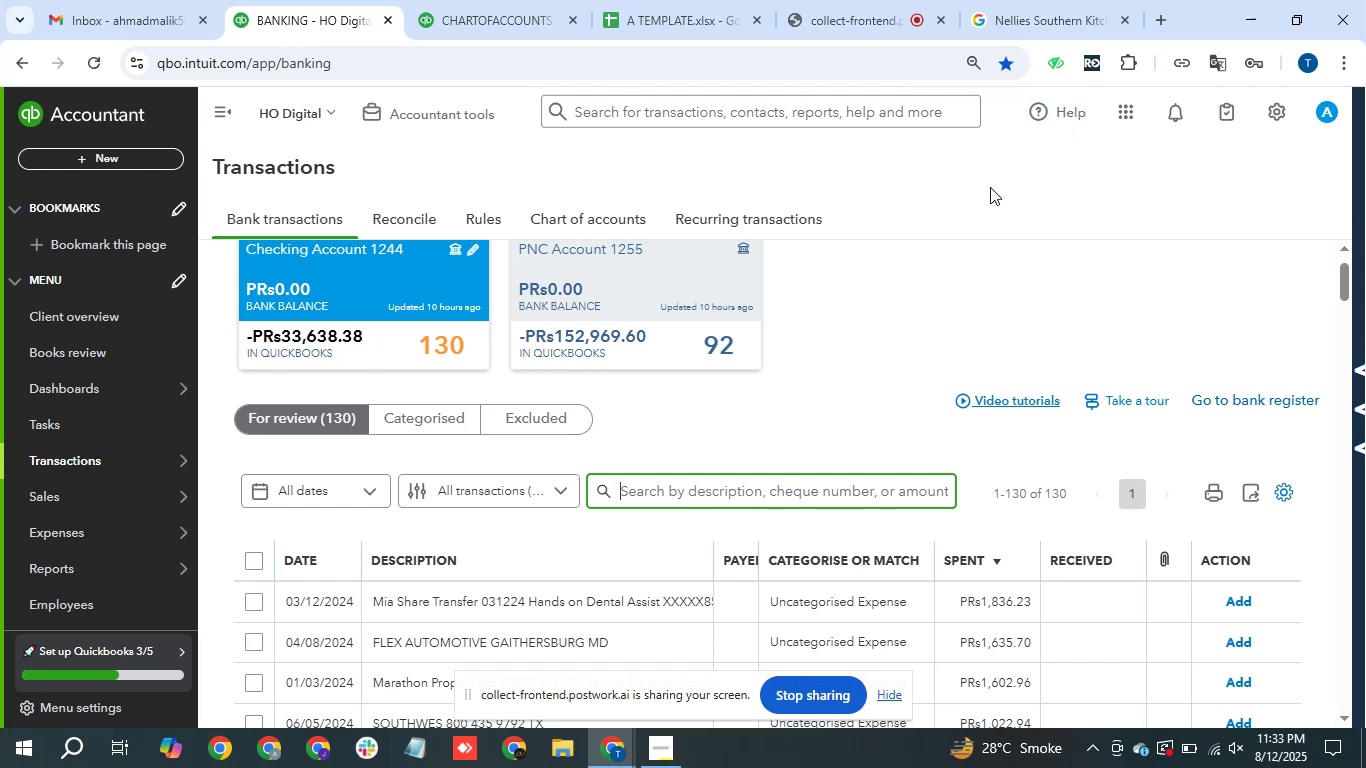 
wait(9.96)
 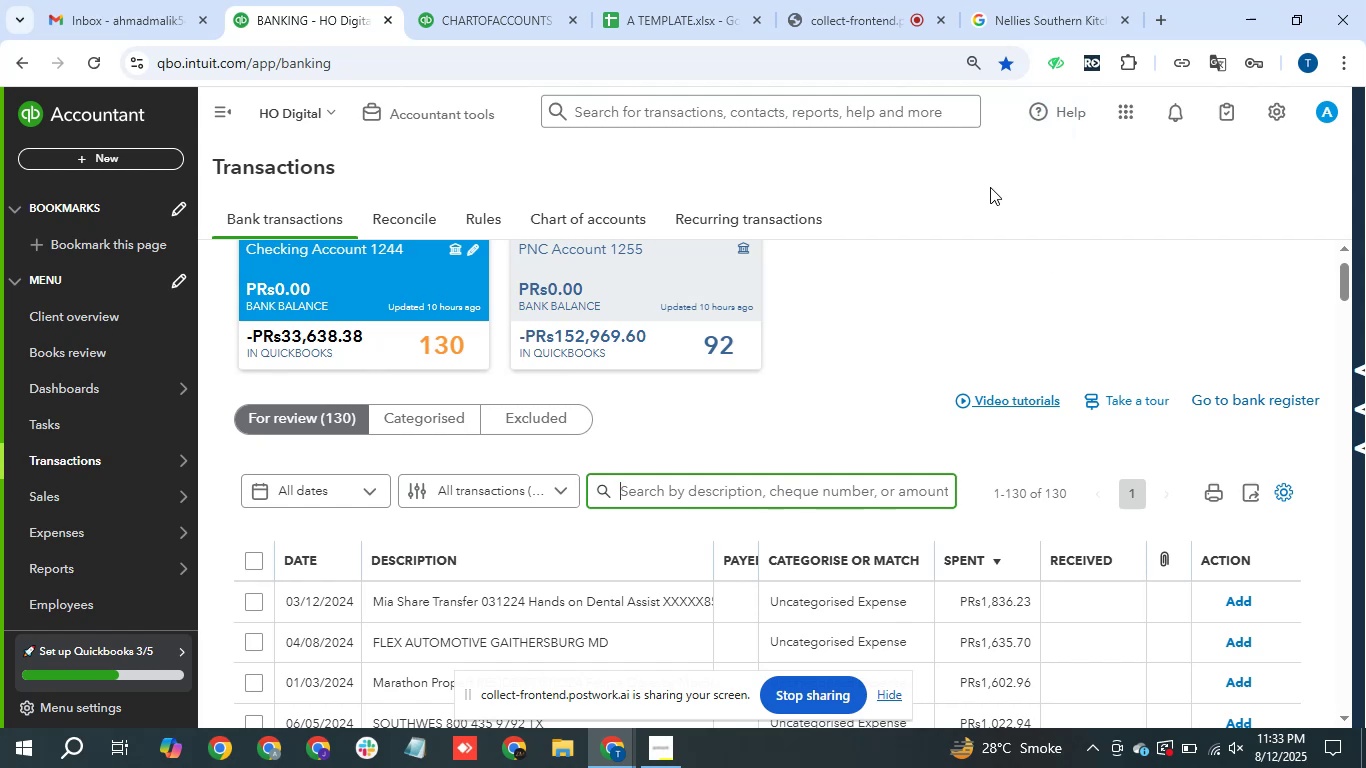 
scroll: coordinate [646, 598], scroll_direction: down, amount: 1.0
 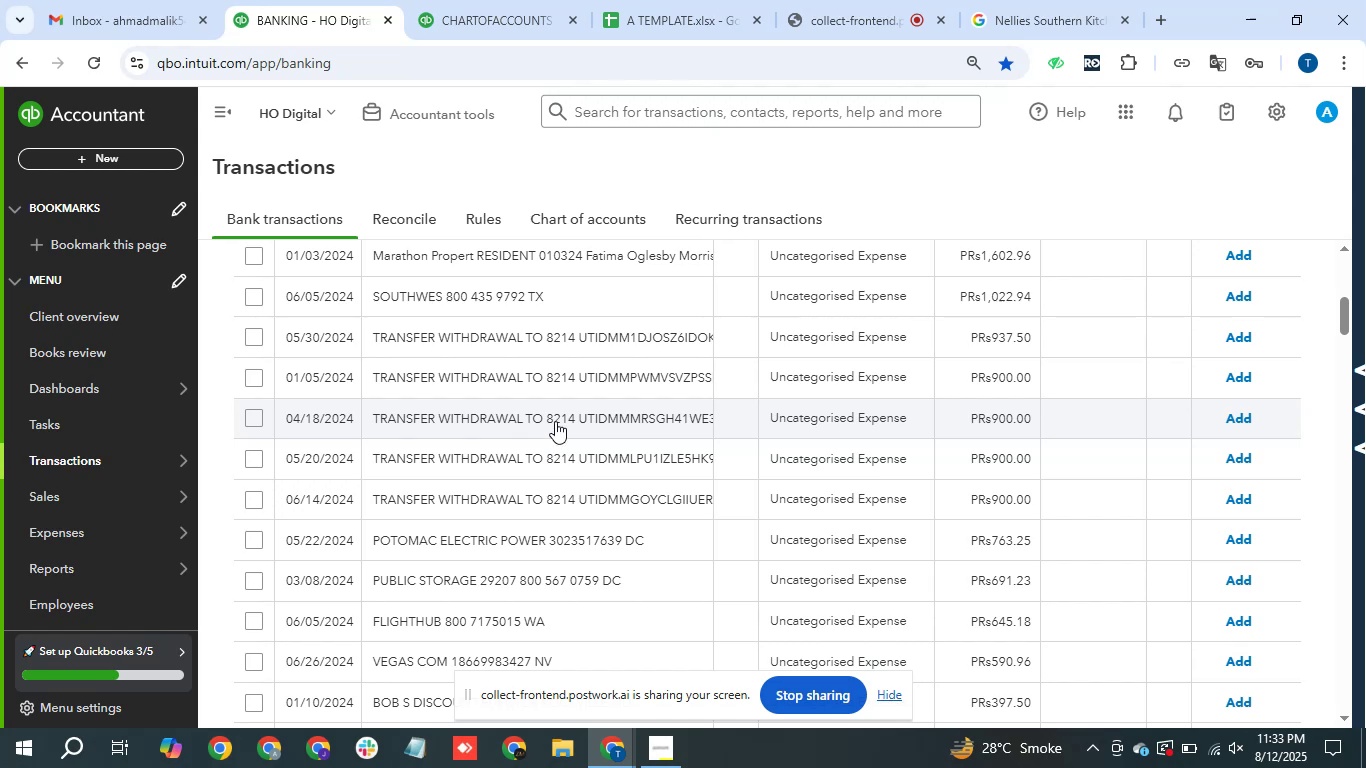 
wait(8.11)
 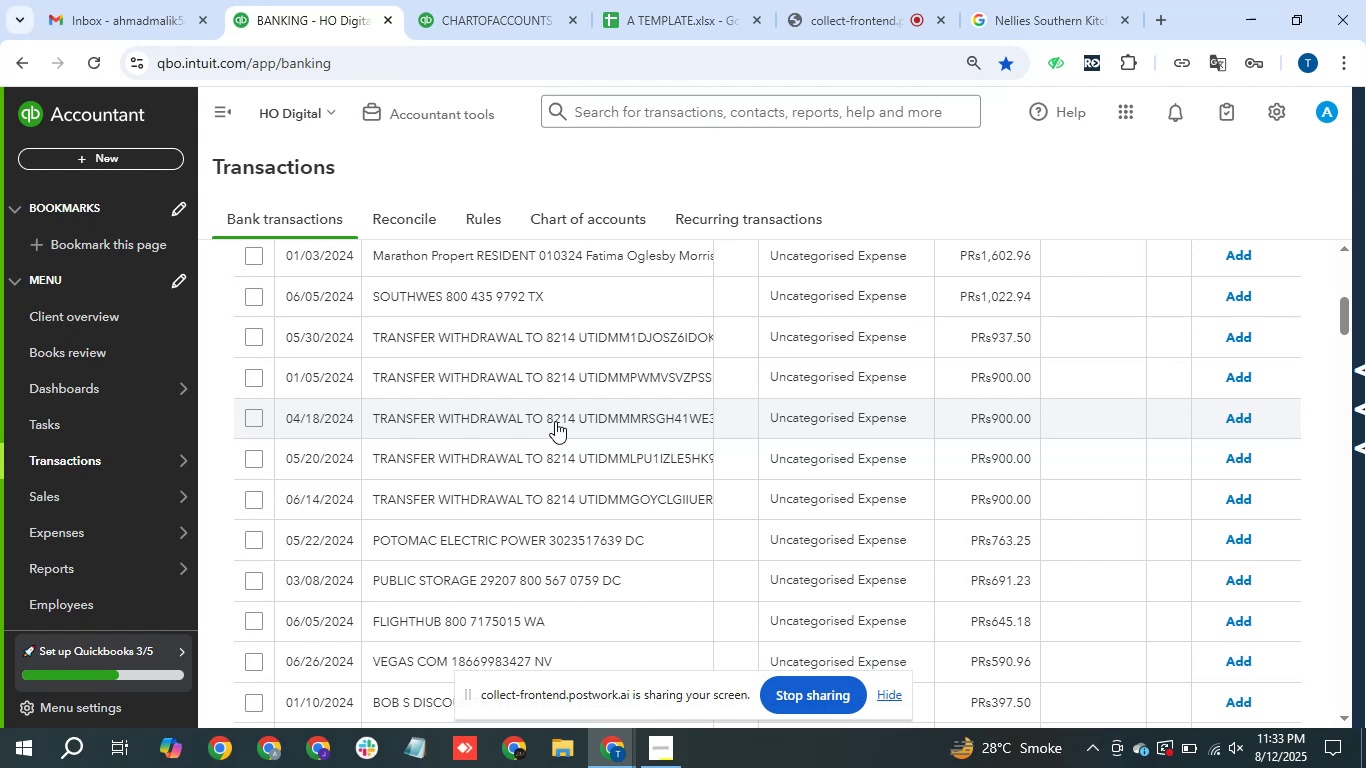 
left_click([260, 335])
 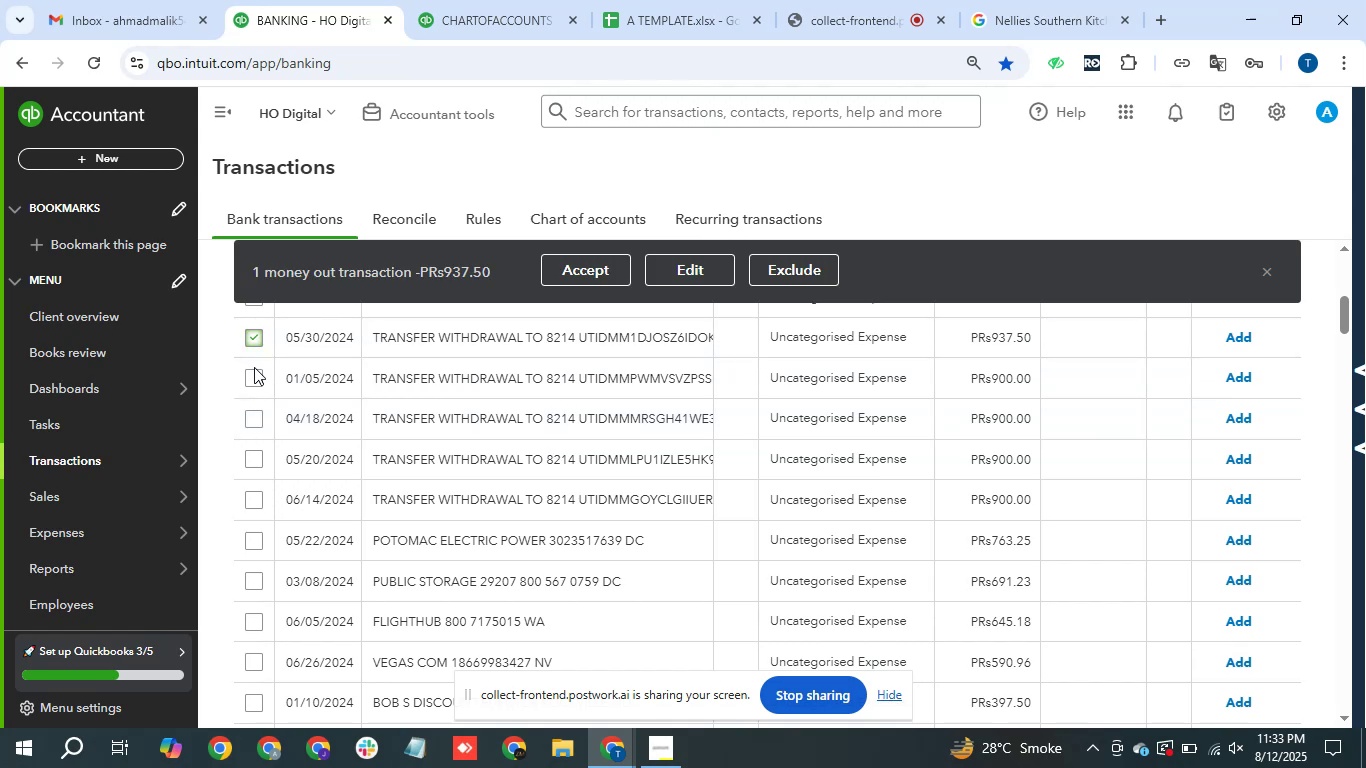 
double_click([254, 367])
 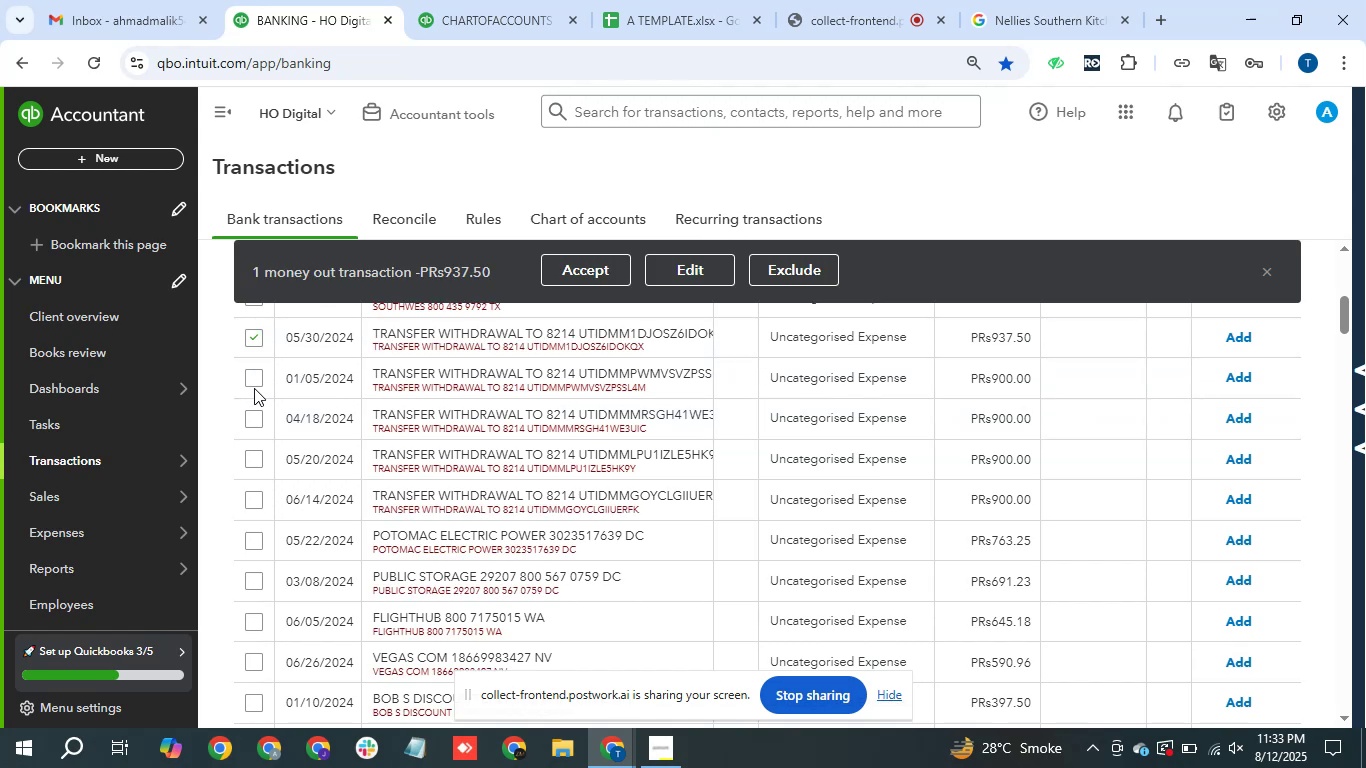 
double_click([255, 377])
 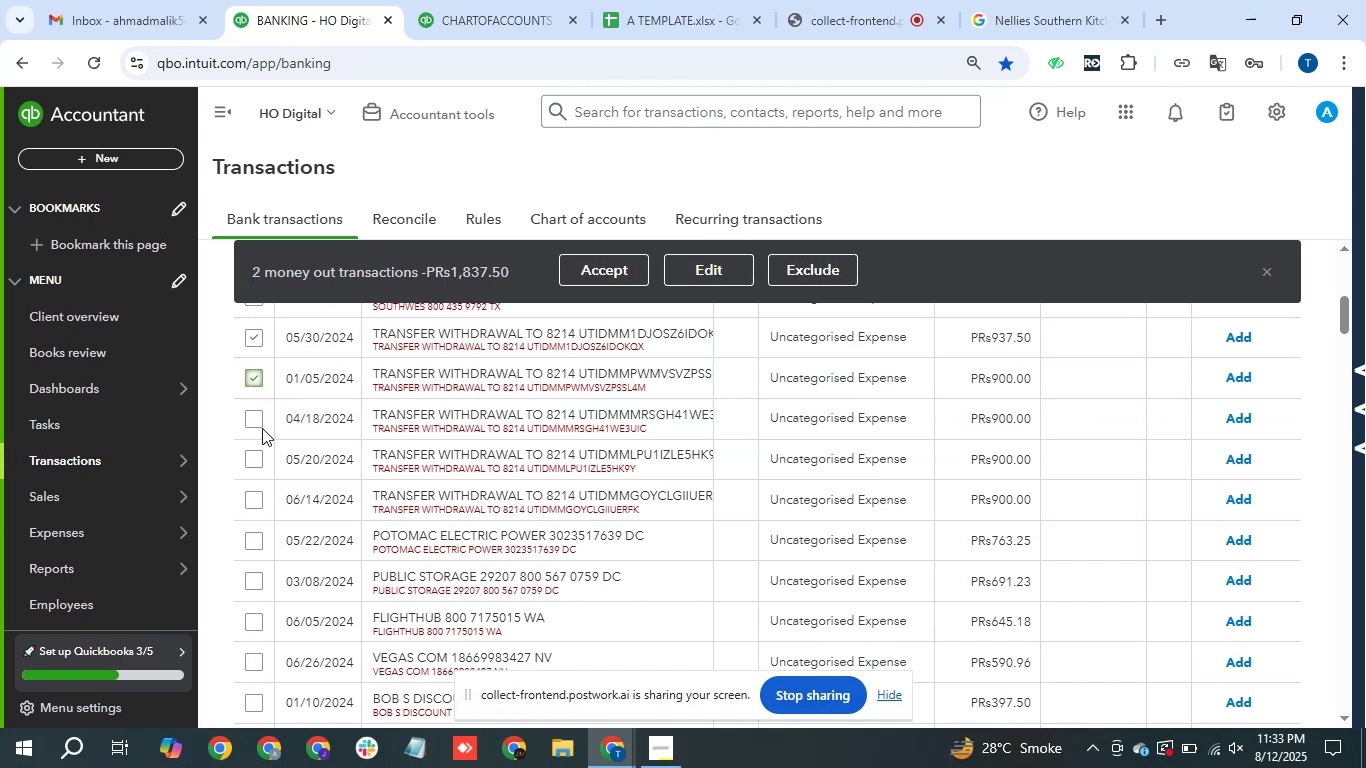 
left_click([262, 428])
 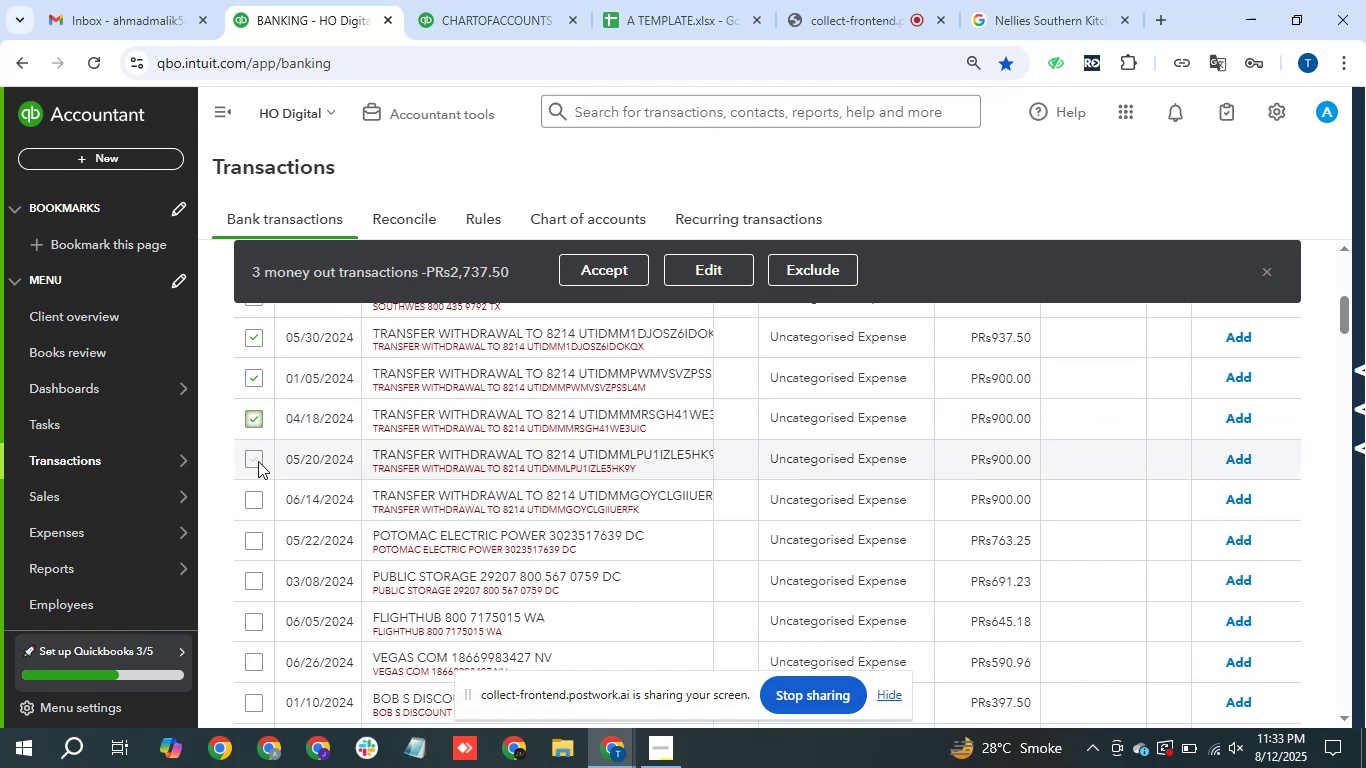 
left_click([257, 462])
 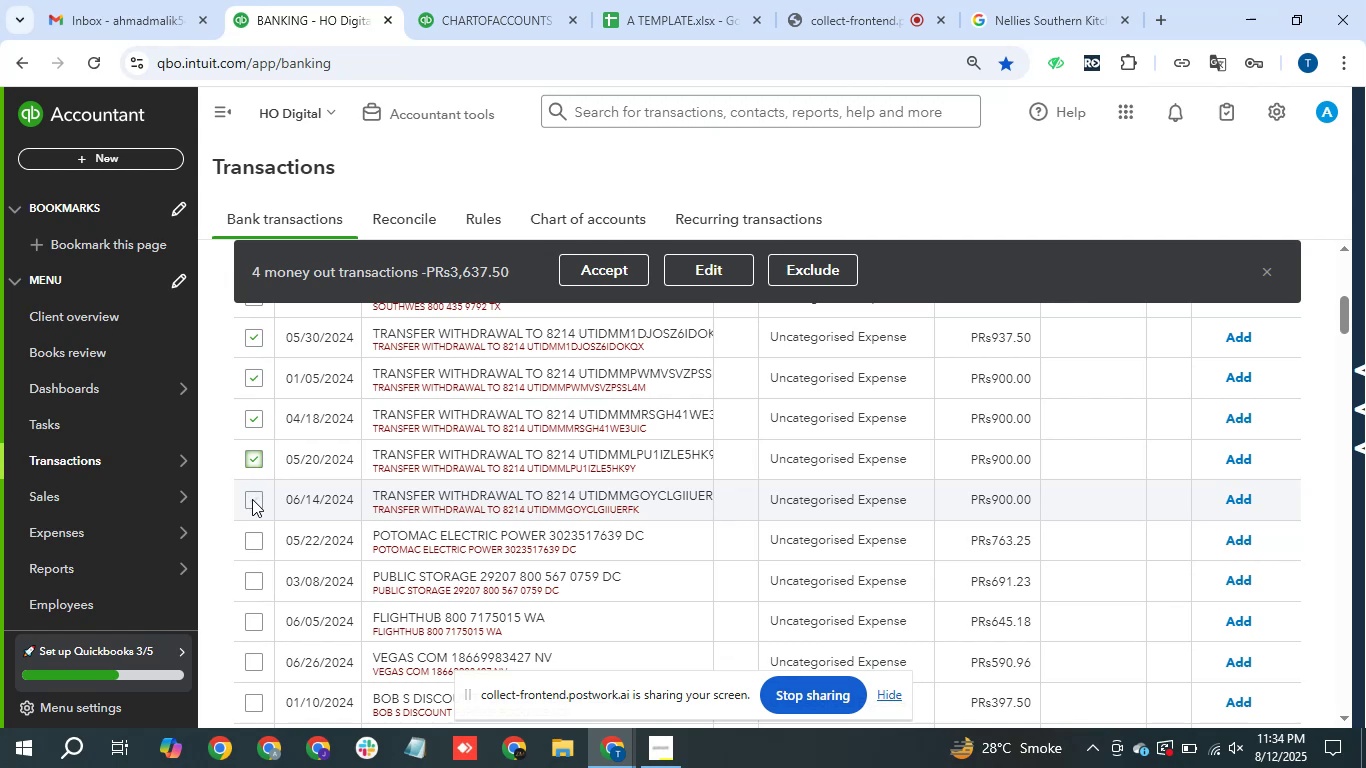 
left_click([252, 499])
 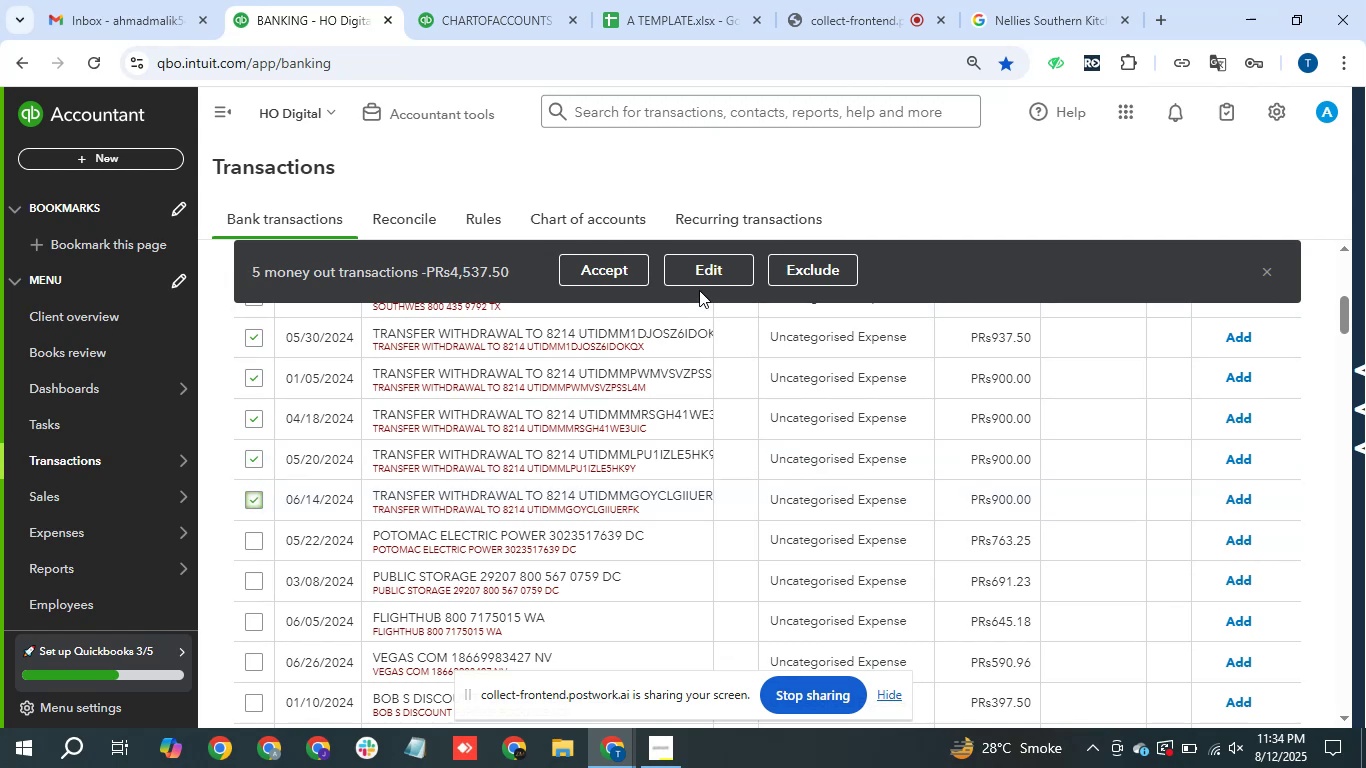 
left_click([719, 265])
 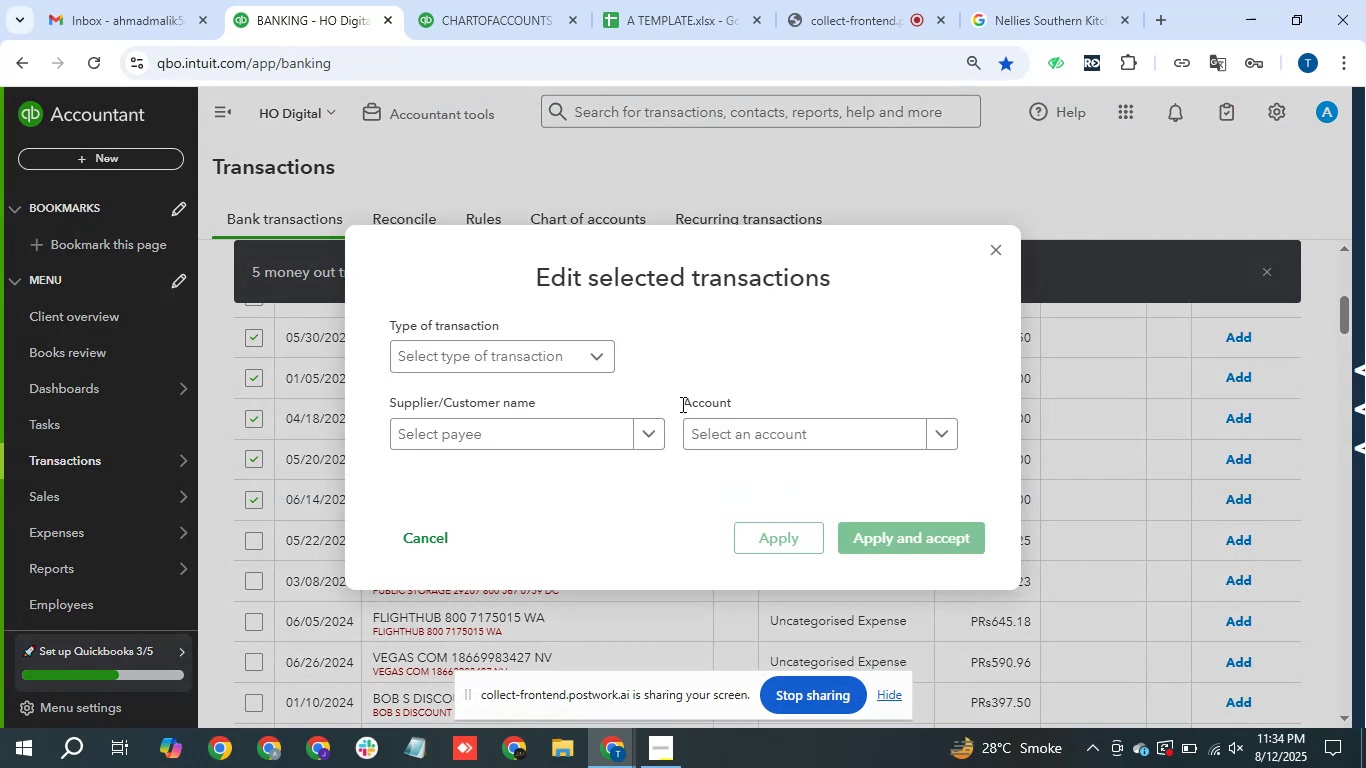 
left_click([549, 347])
 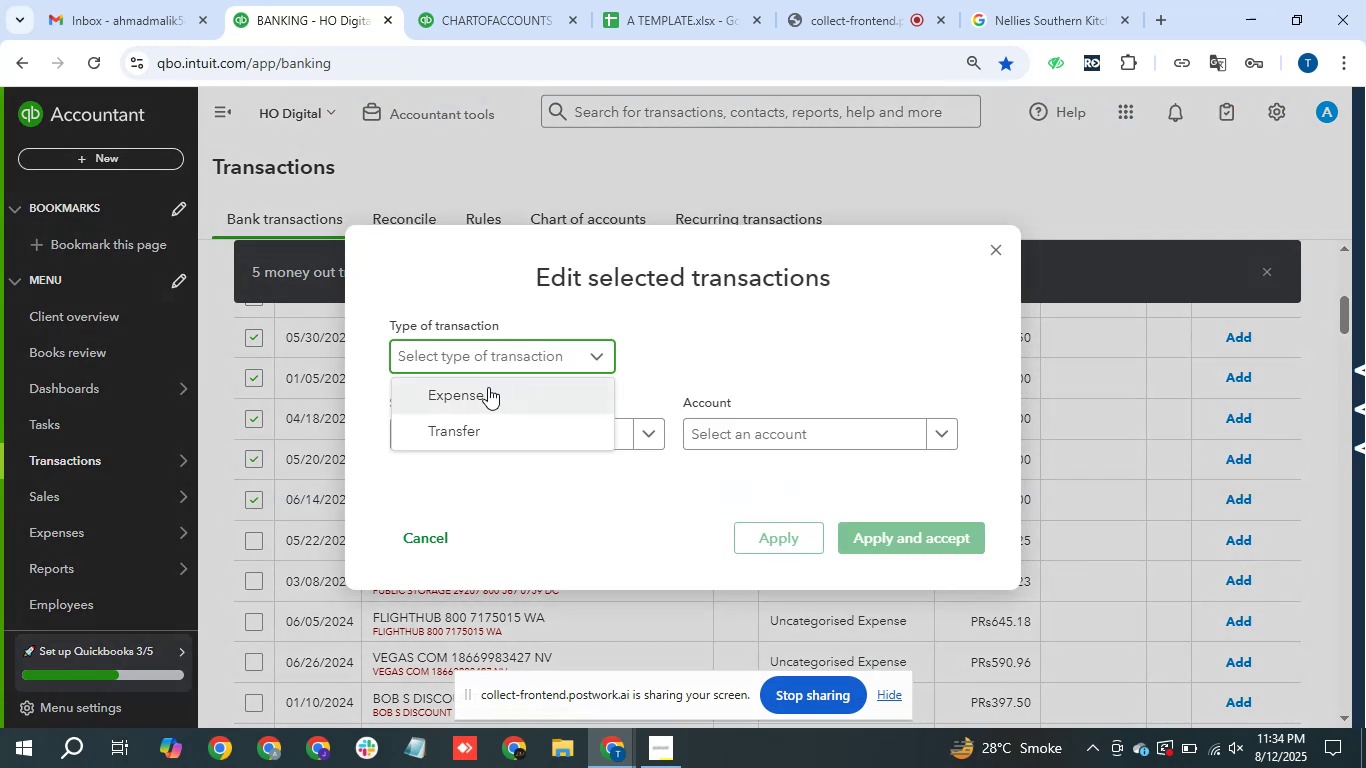 
left_click([485, 392])
 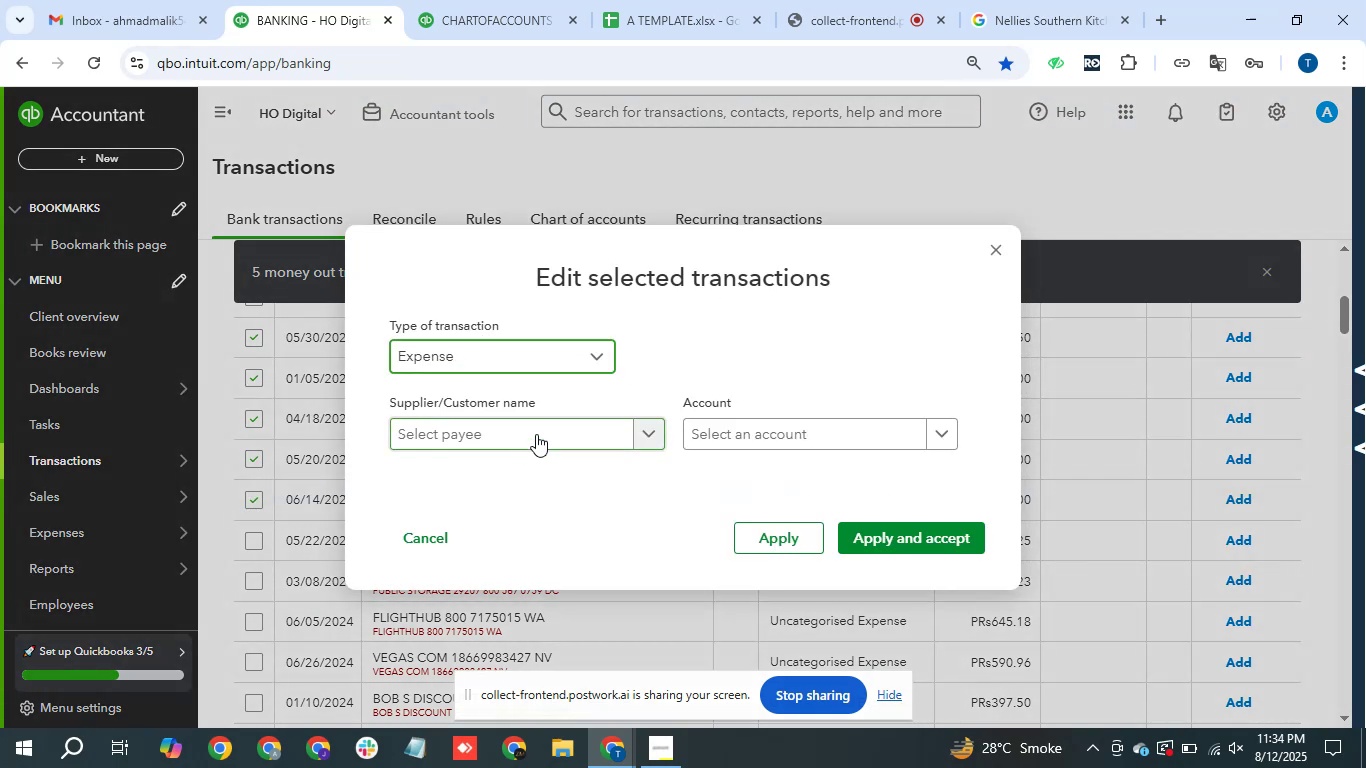 
left_click([537, 433])
 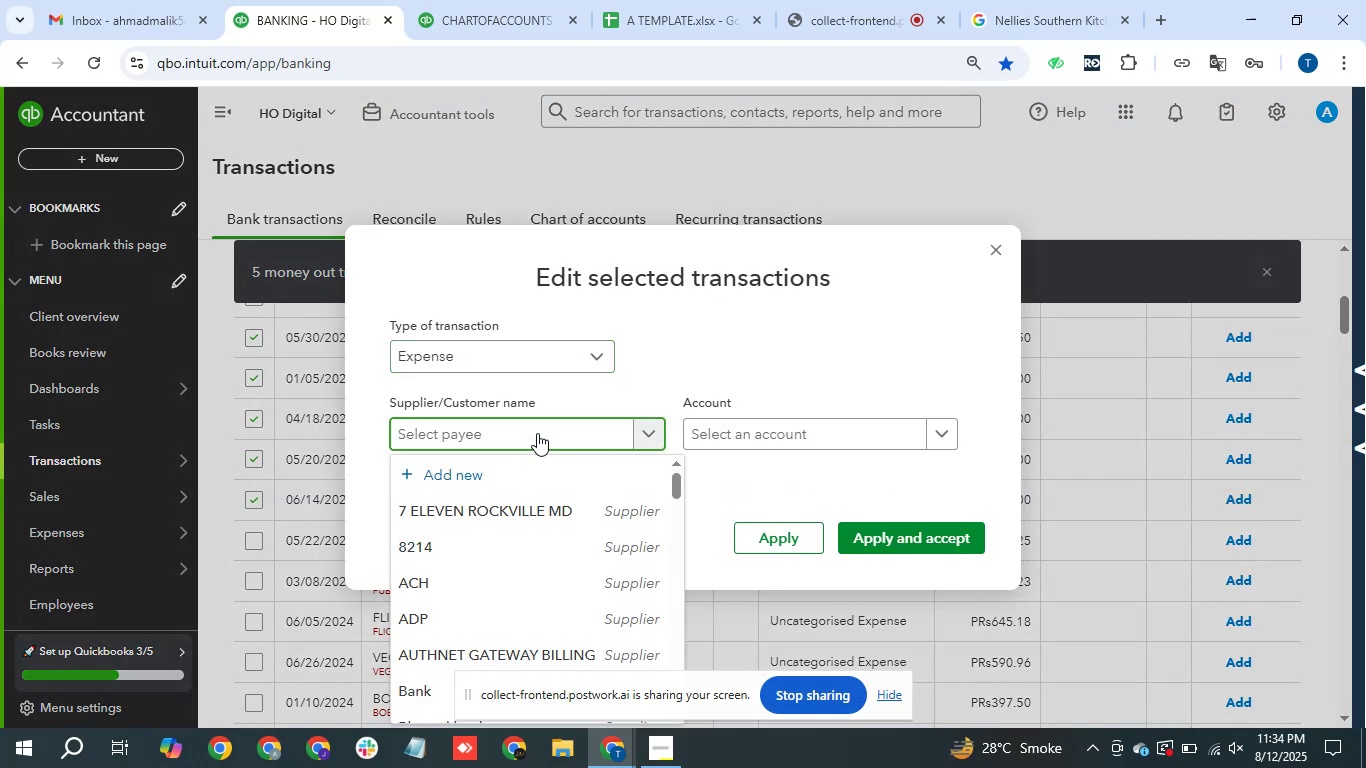 
left_click([537, 433])
 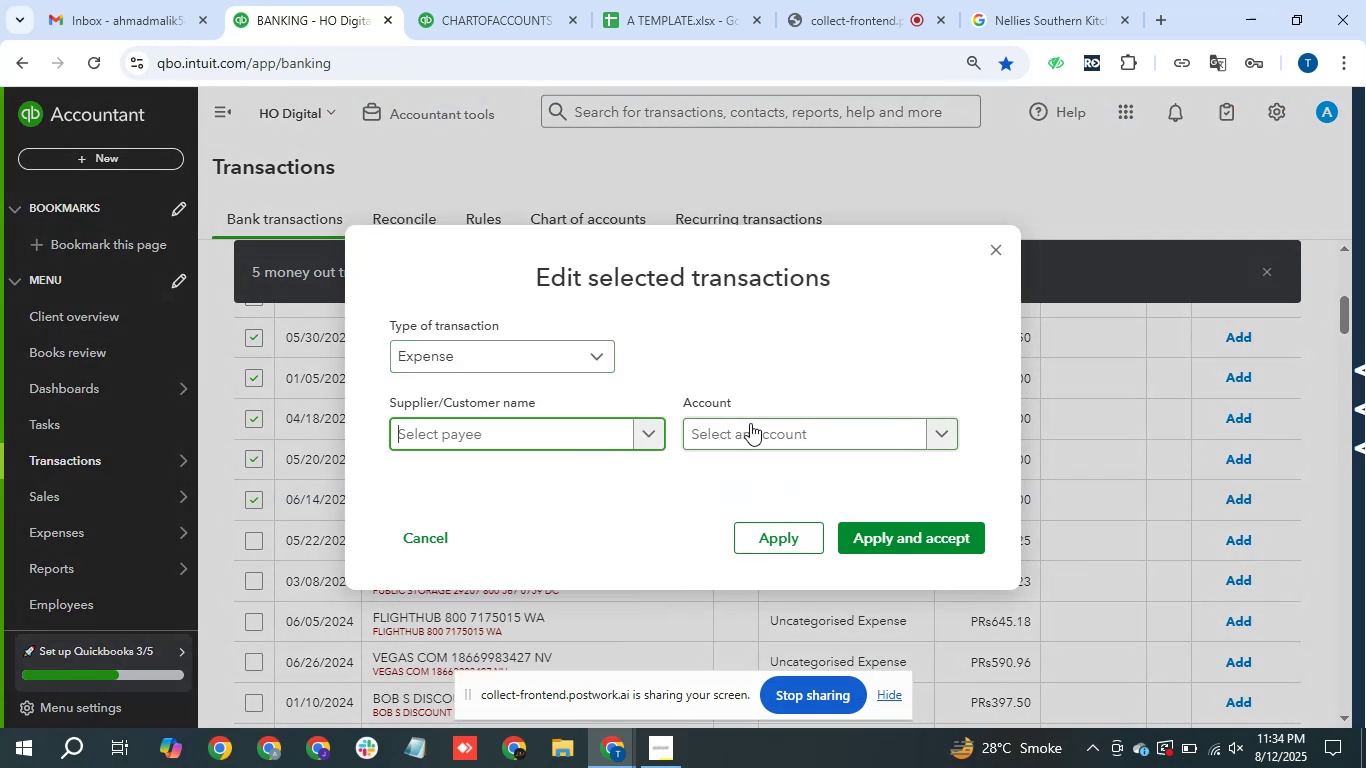 
double_click([750, 423])
 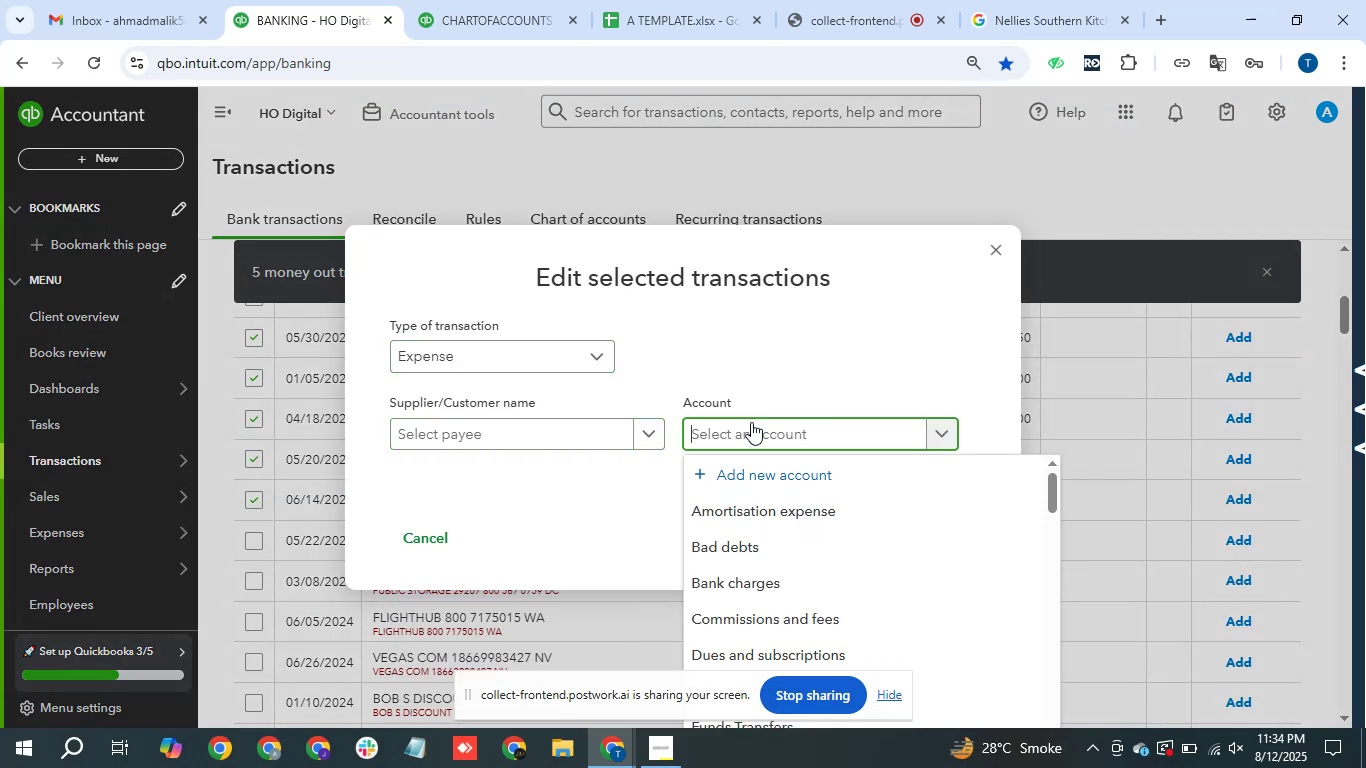 
type(sub)
 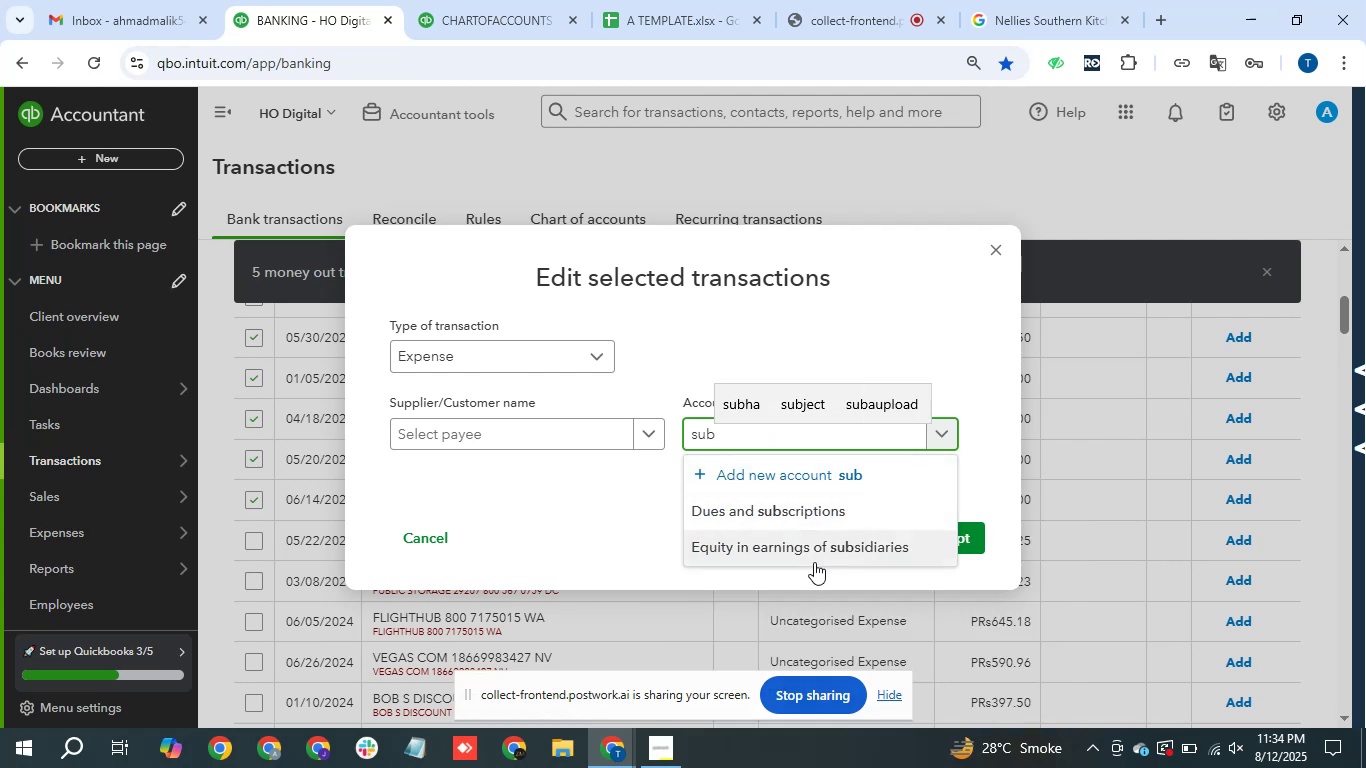 
left_click([812, 513])
 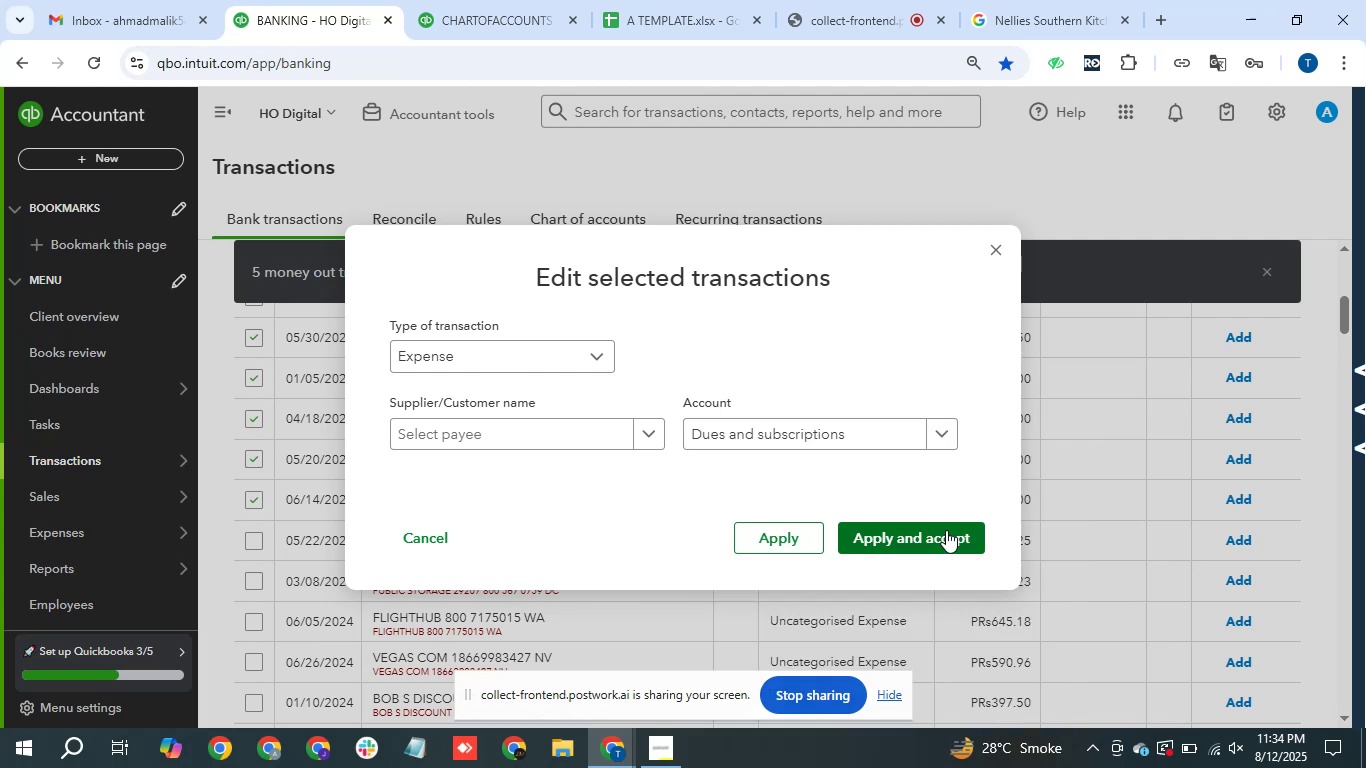 
left_click([948, 532])
 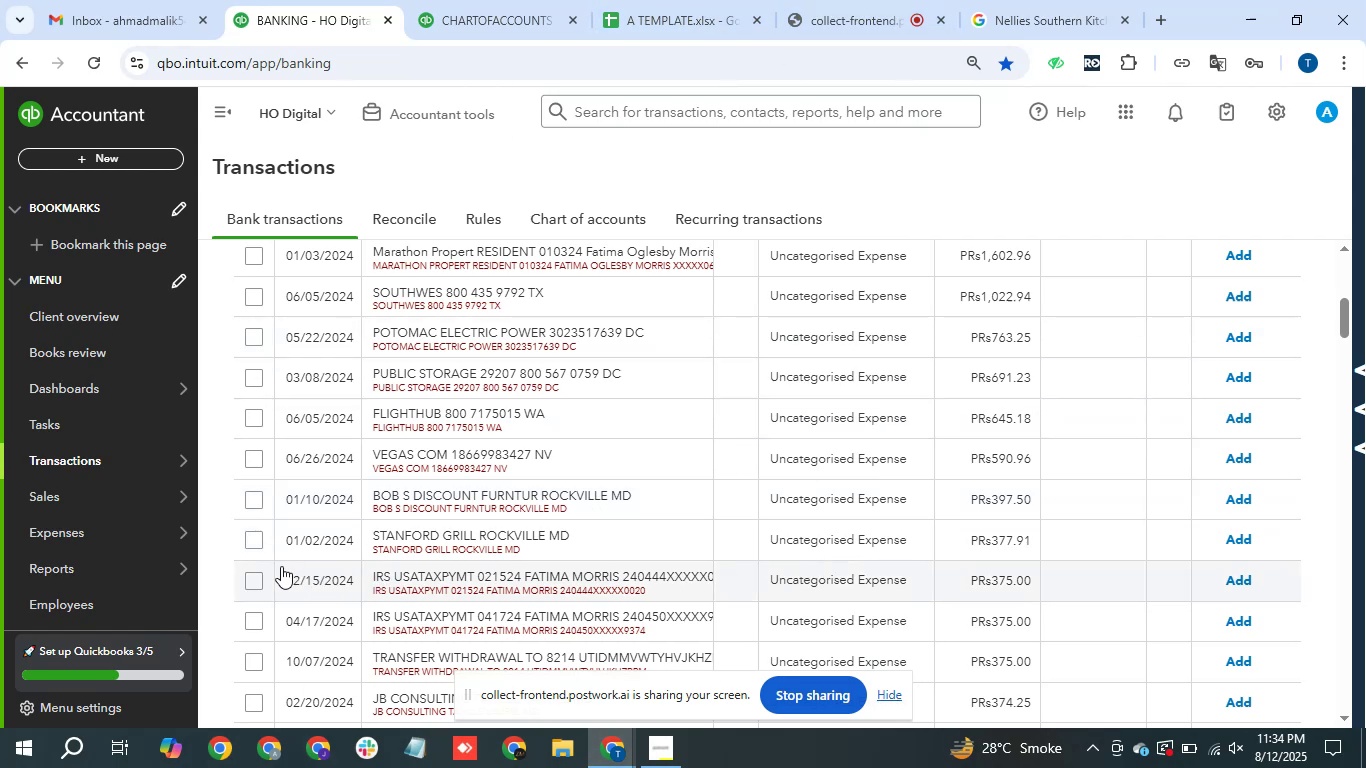 
wait(25.98)
 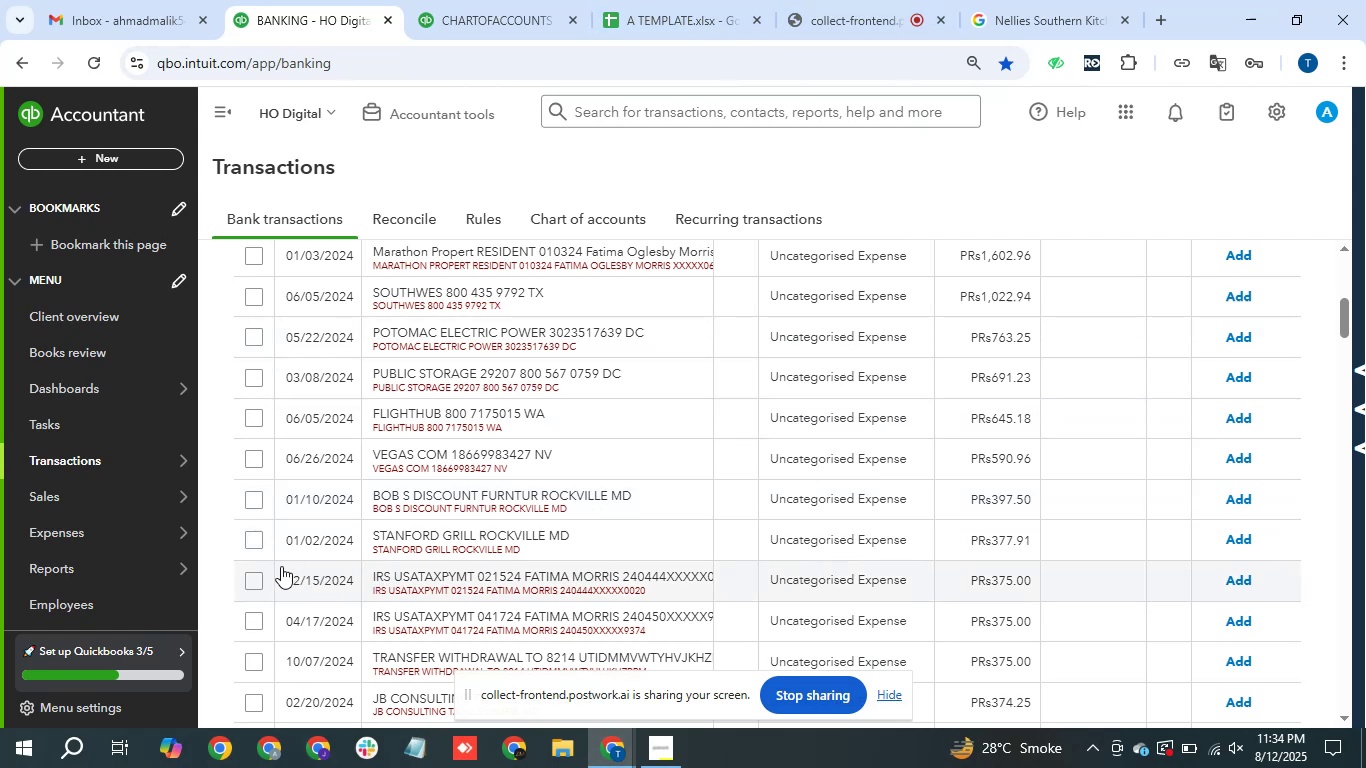 
left_click([260, 621])
 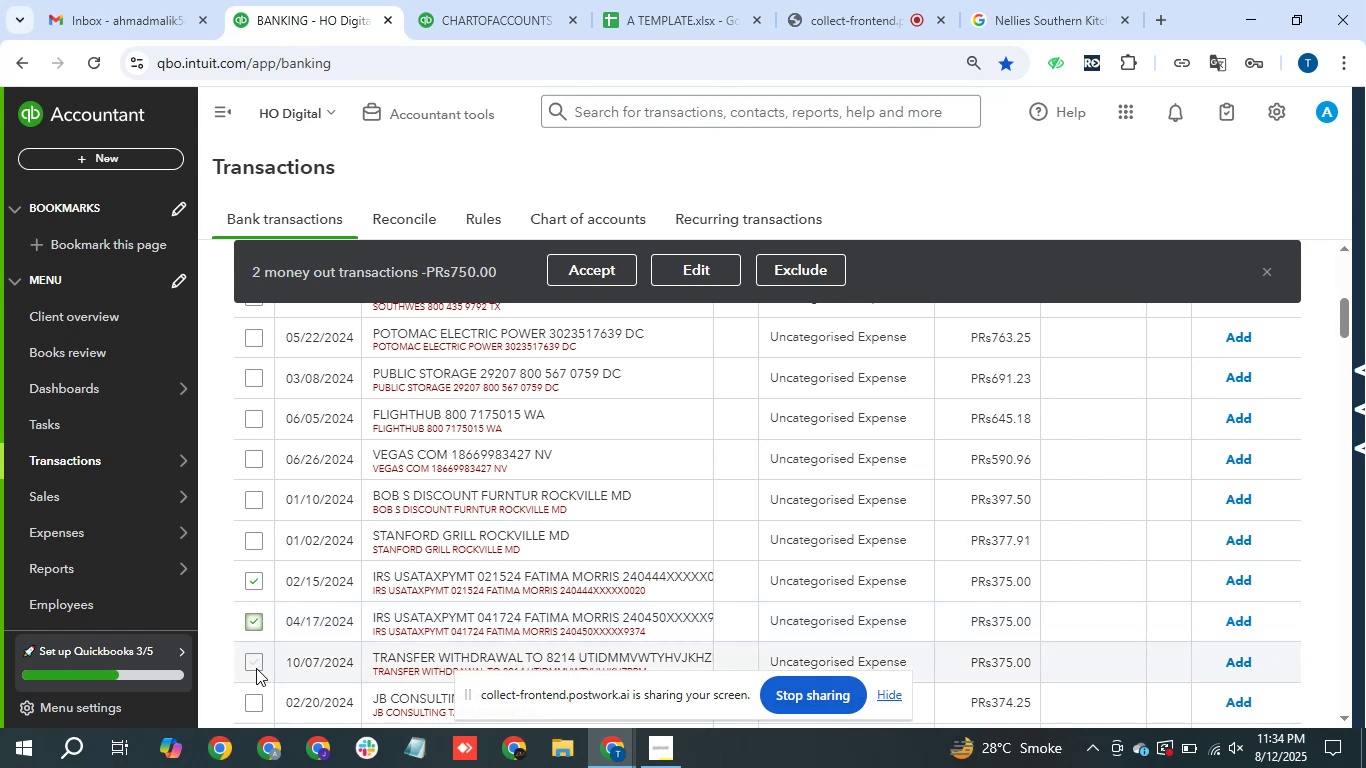 
left_click([256, 668])
 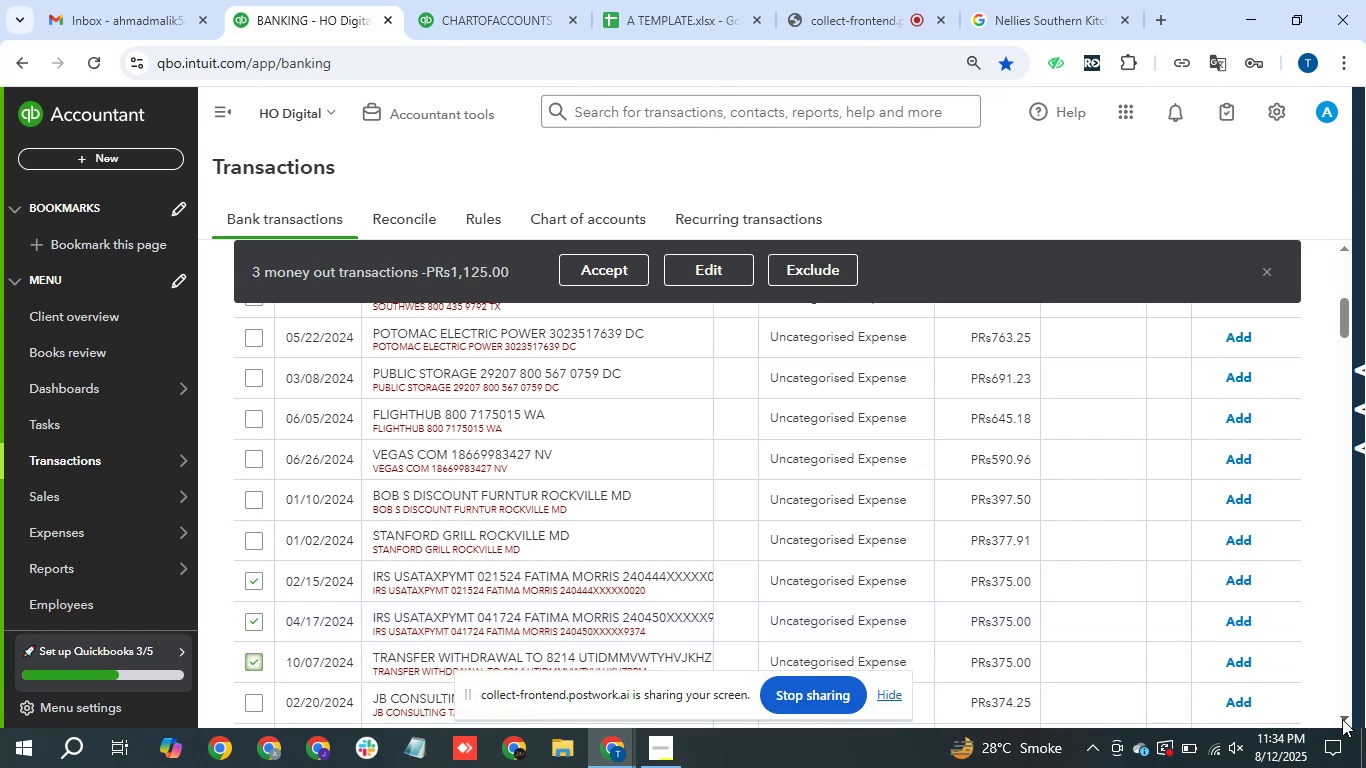 
double_click([1341, 721])
 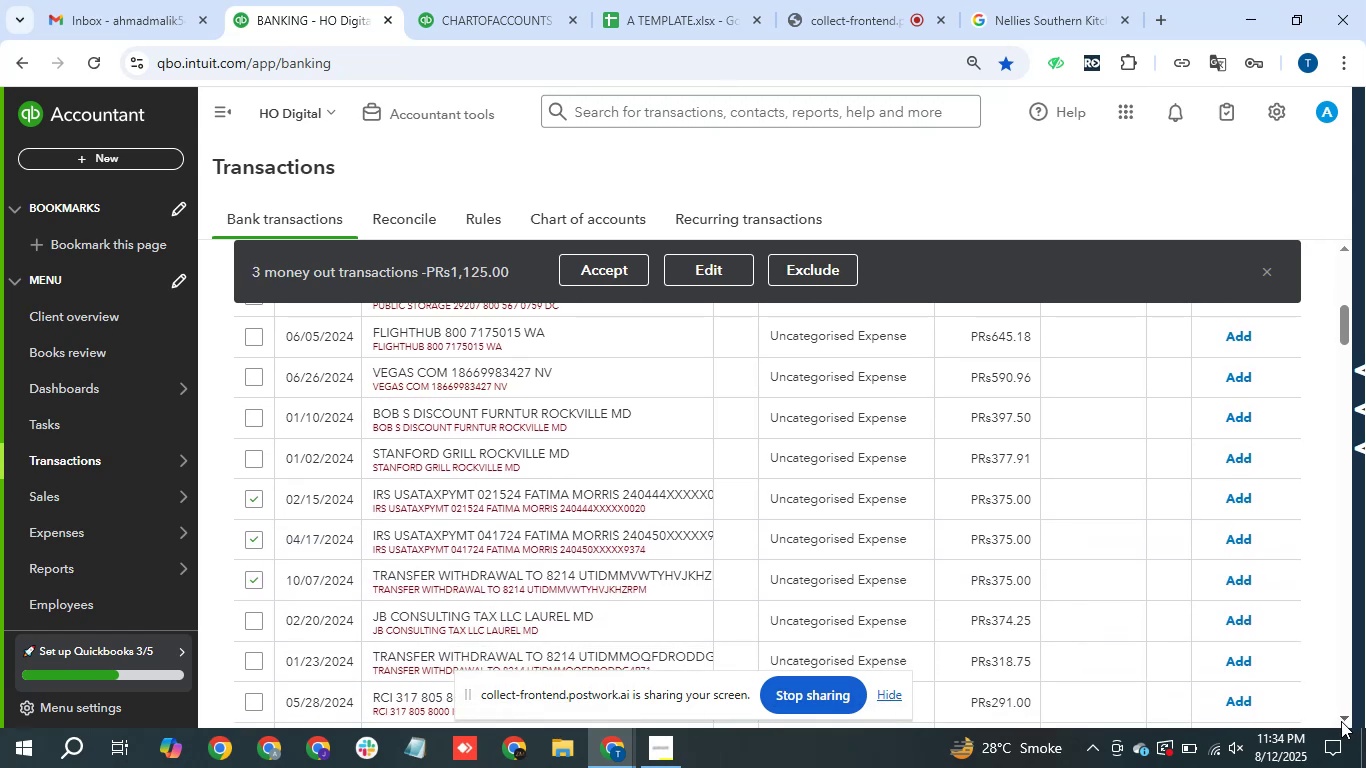 
triple_click([1341, 721])
 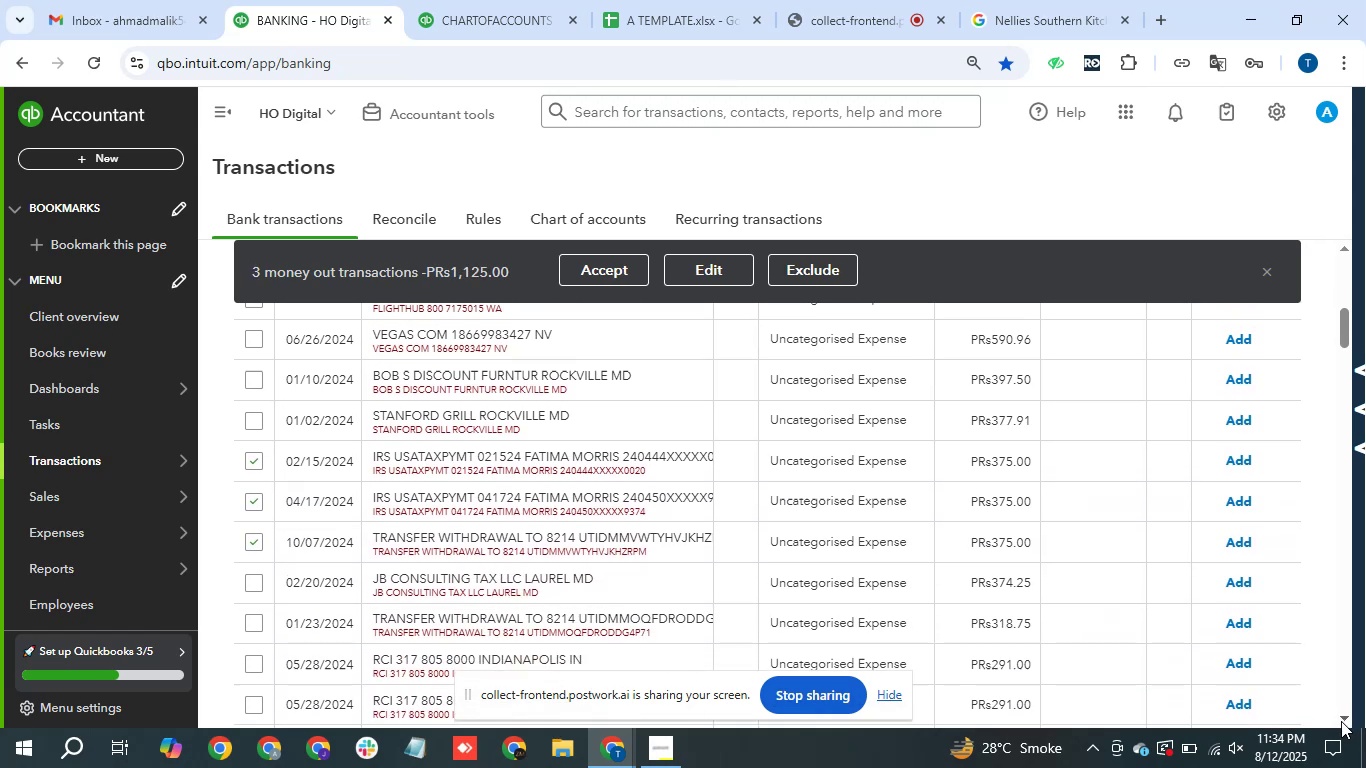 
triple_click([1341, 721])
 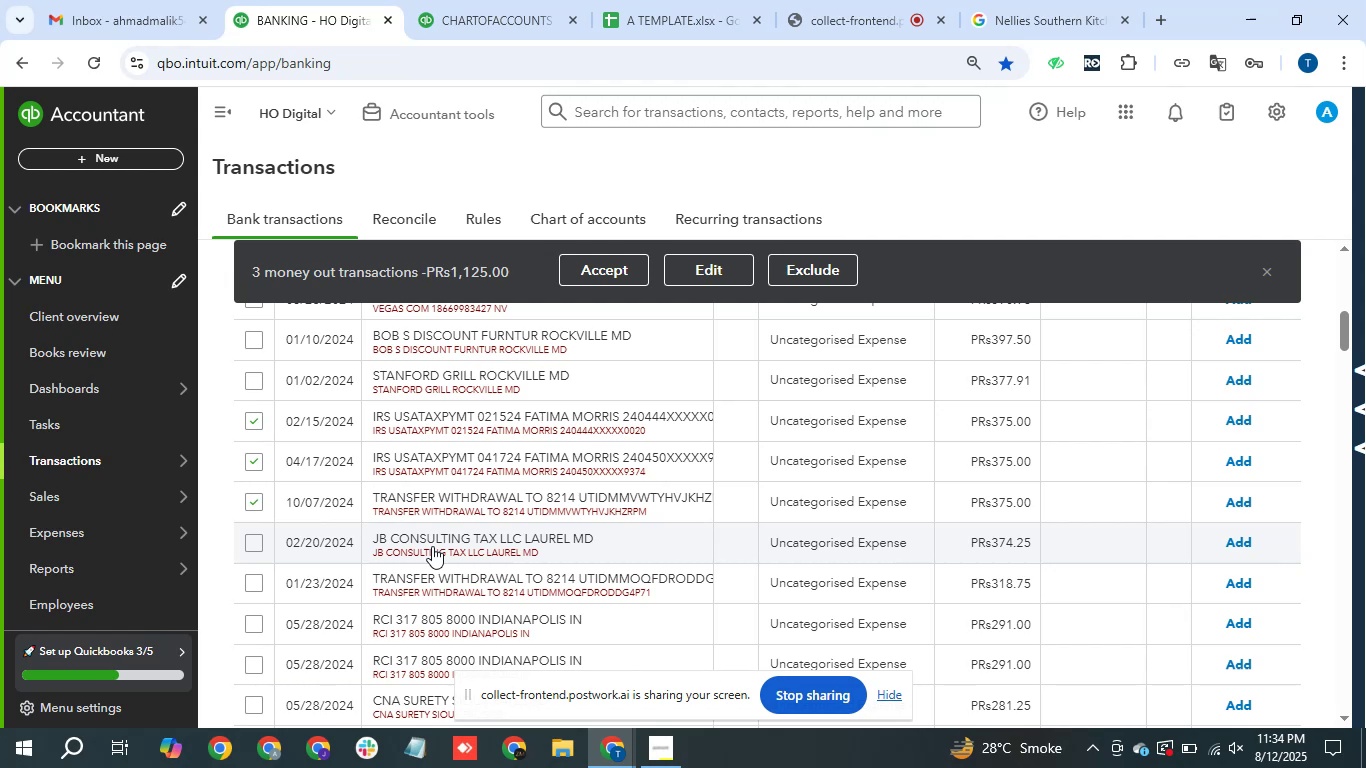 
wait(11.78)
 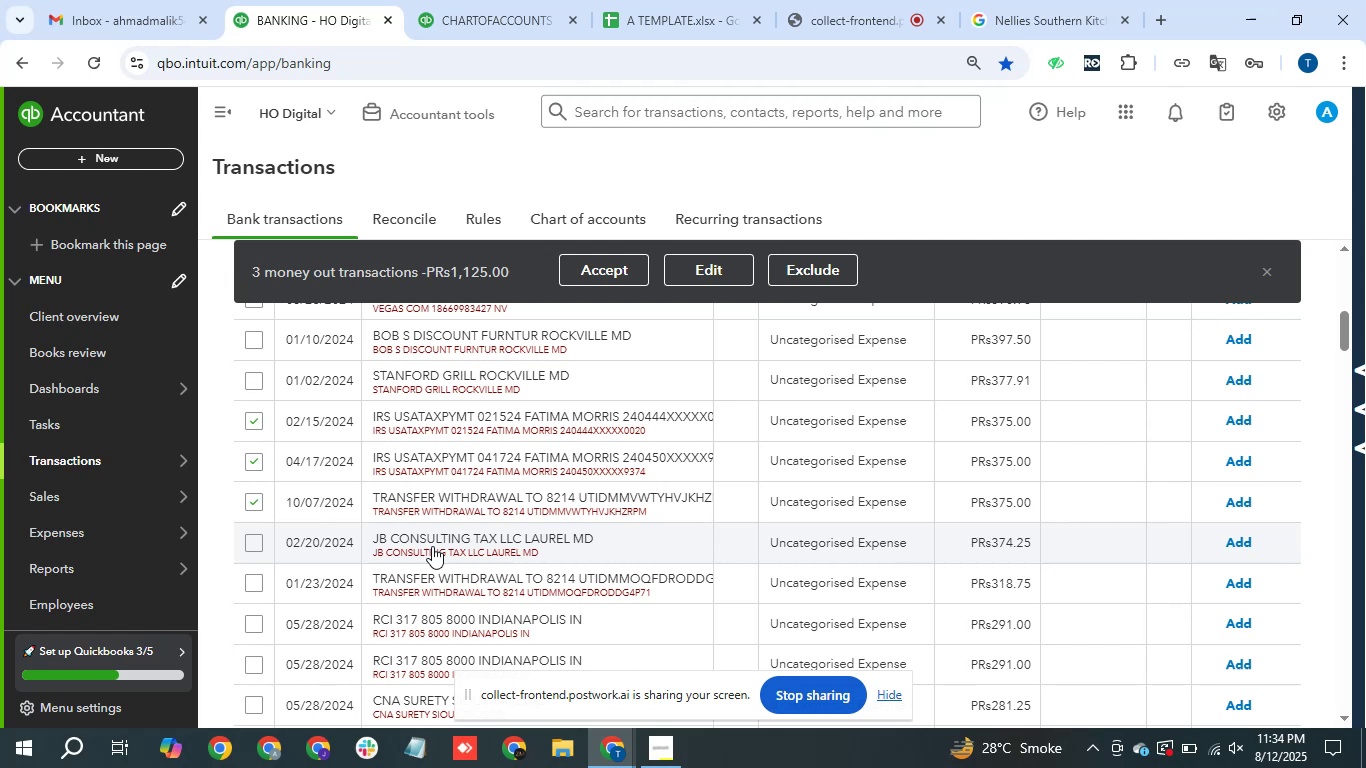 
left_click([715, 271])
 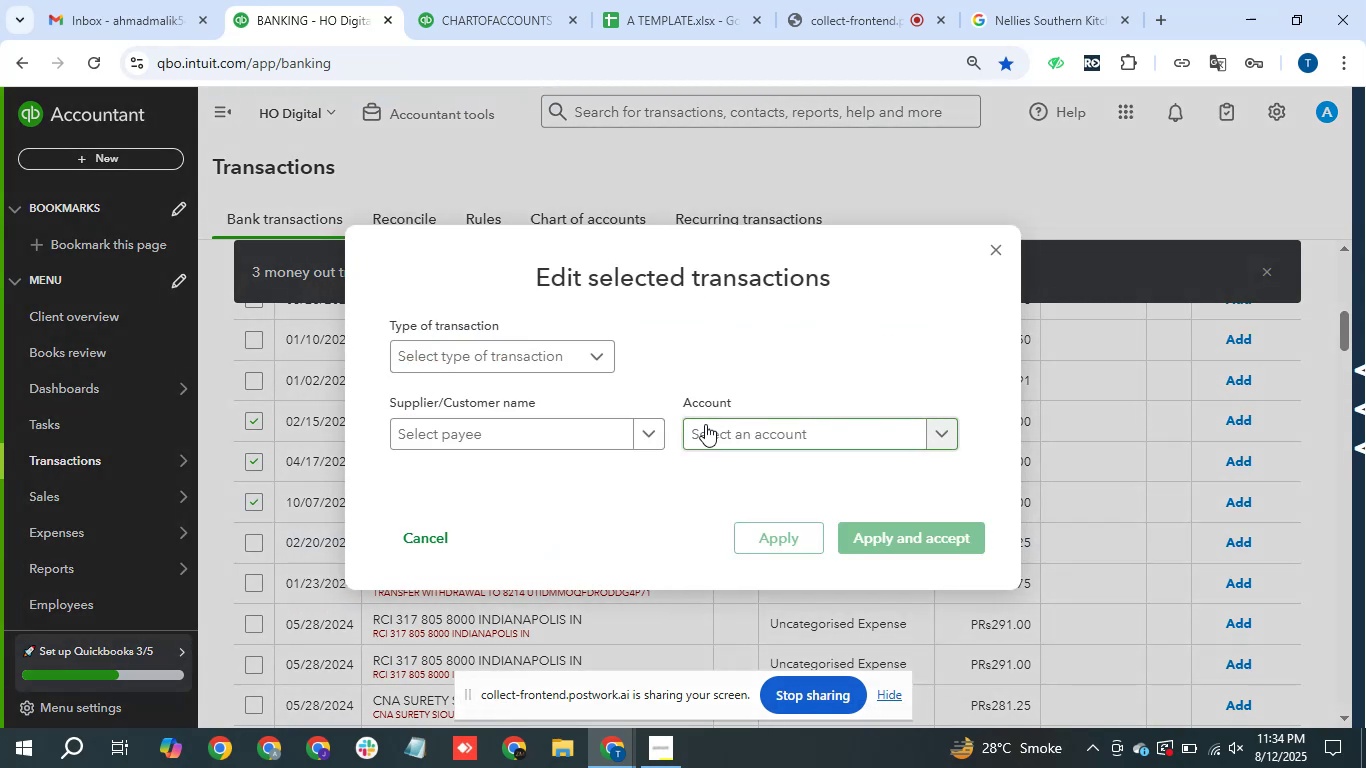 
left_click([490, 349])
 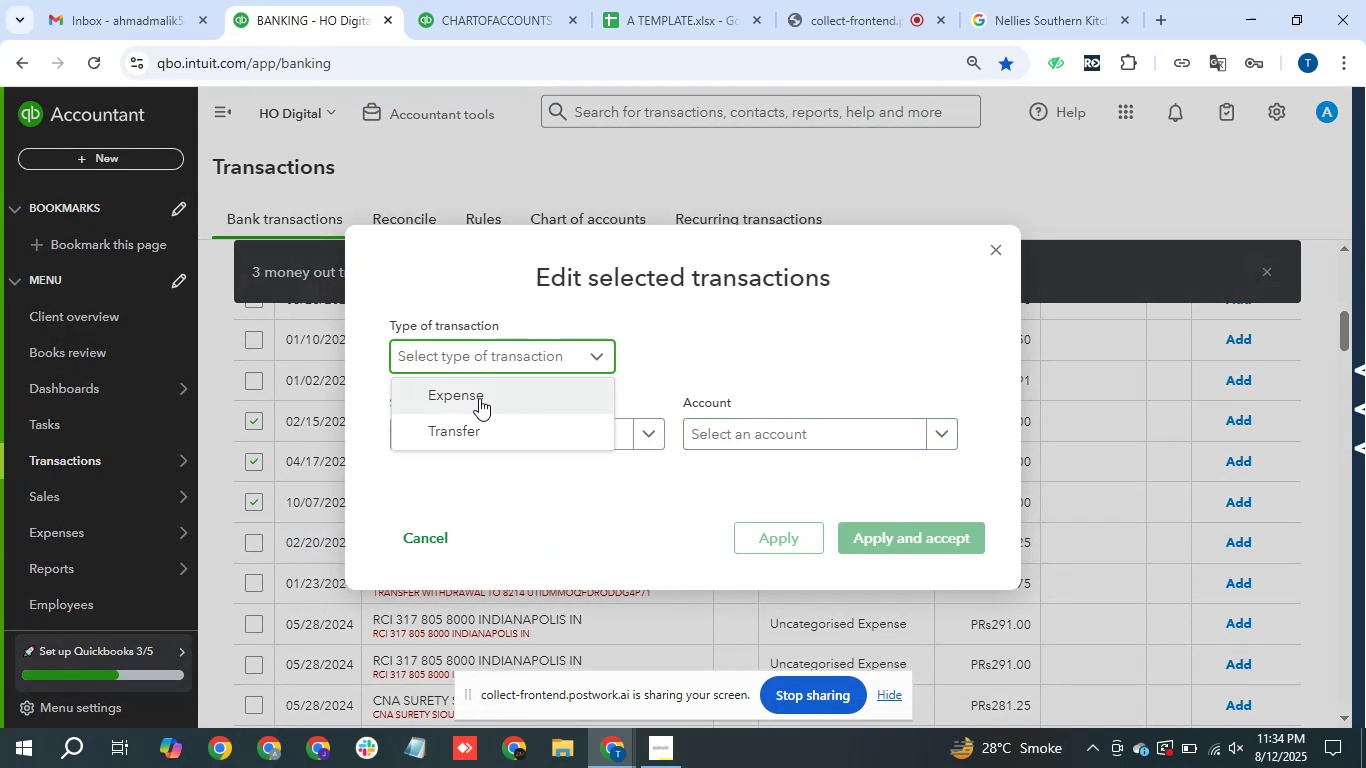 
double_click([479, 398])
 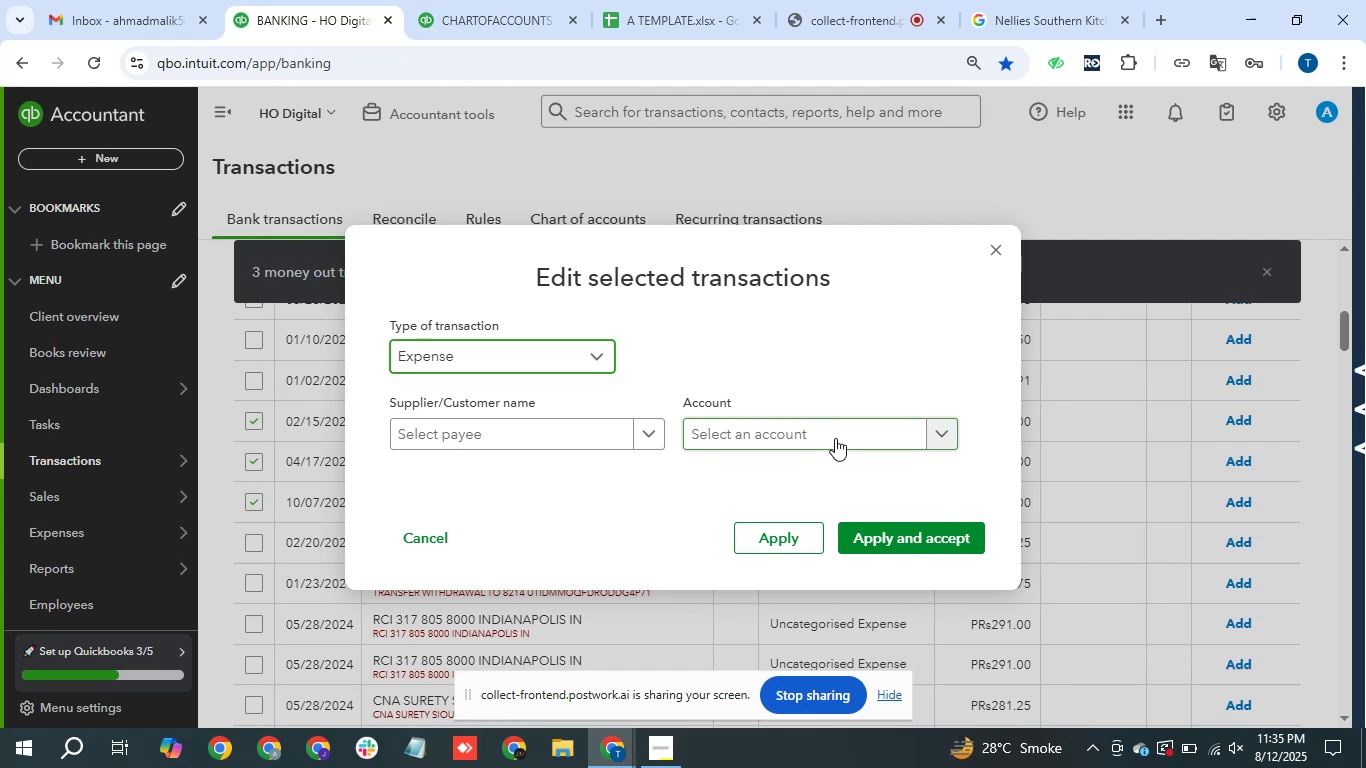 
left_click([835, 438])
 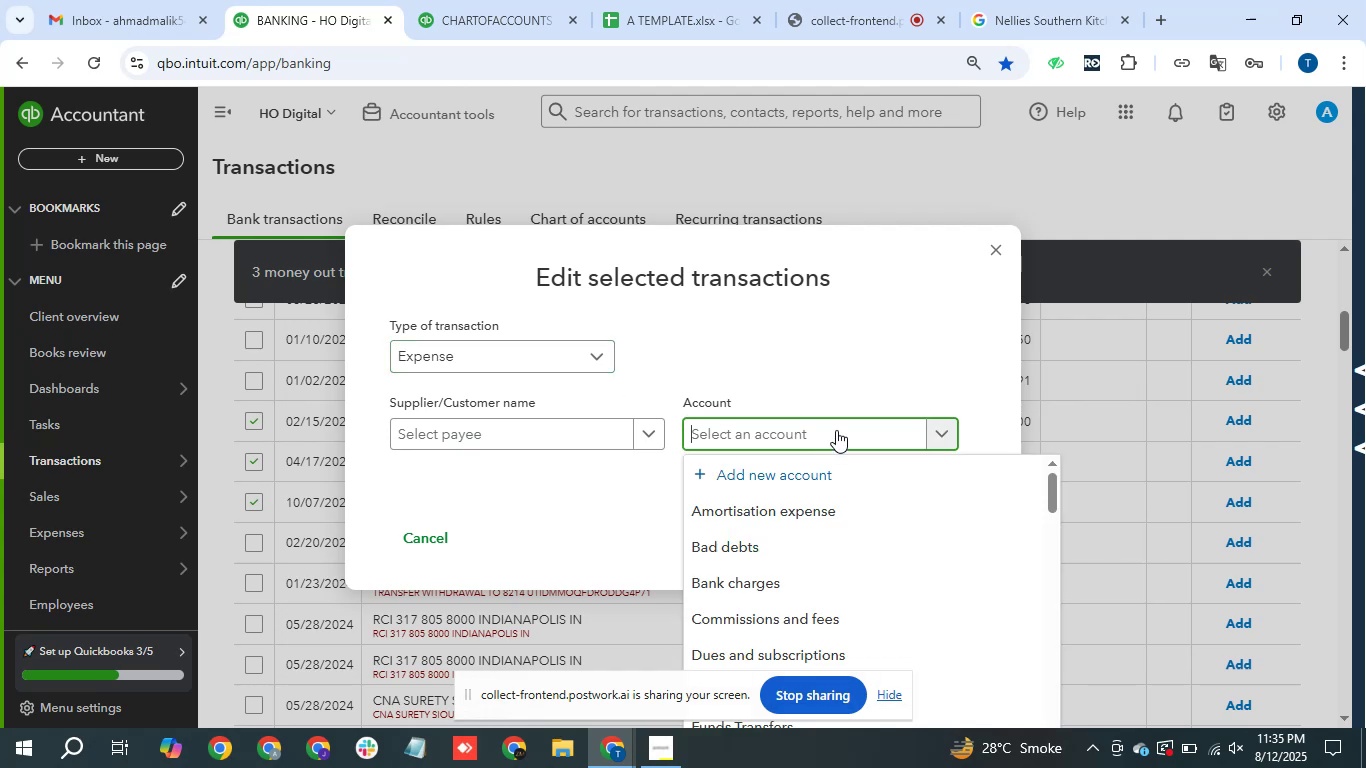 
type(fund)
 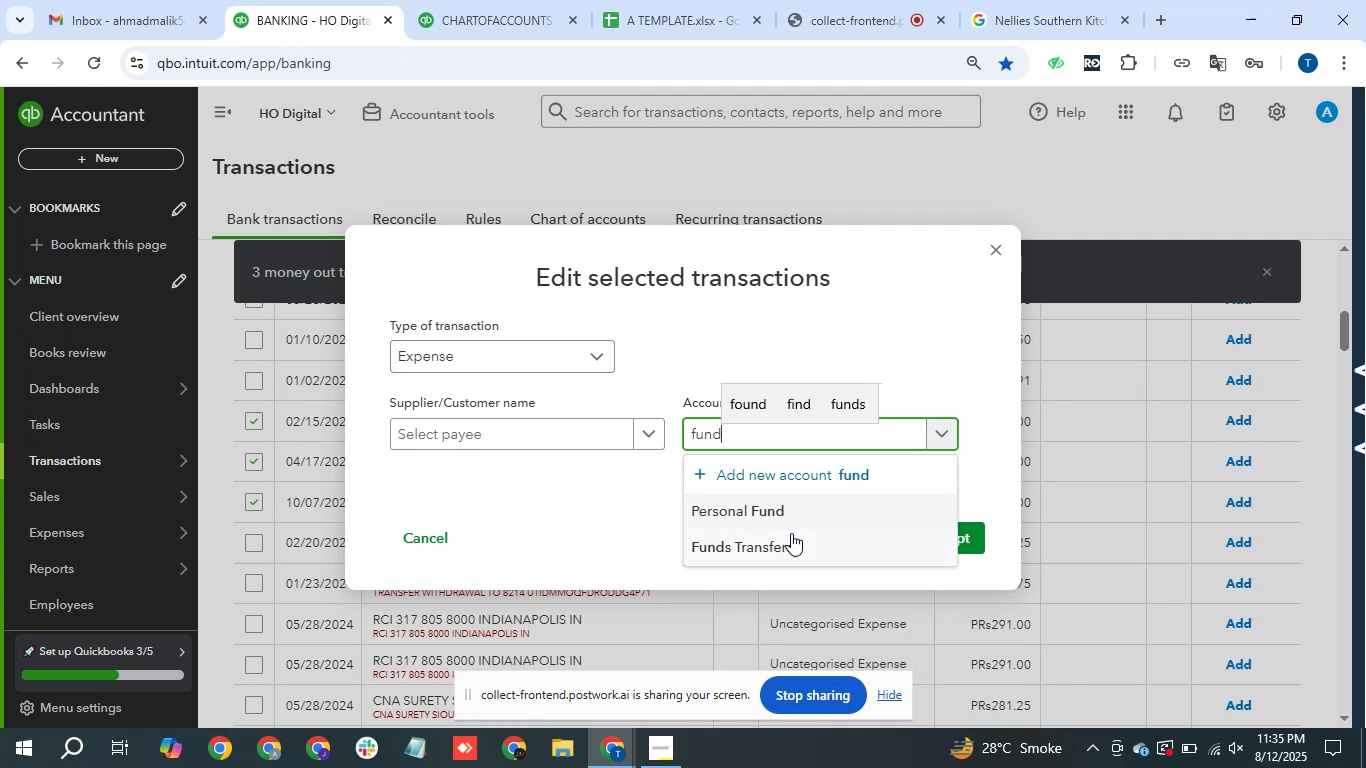 
left_click([790, 539])
 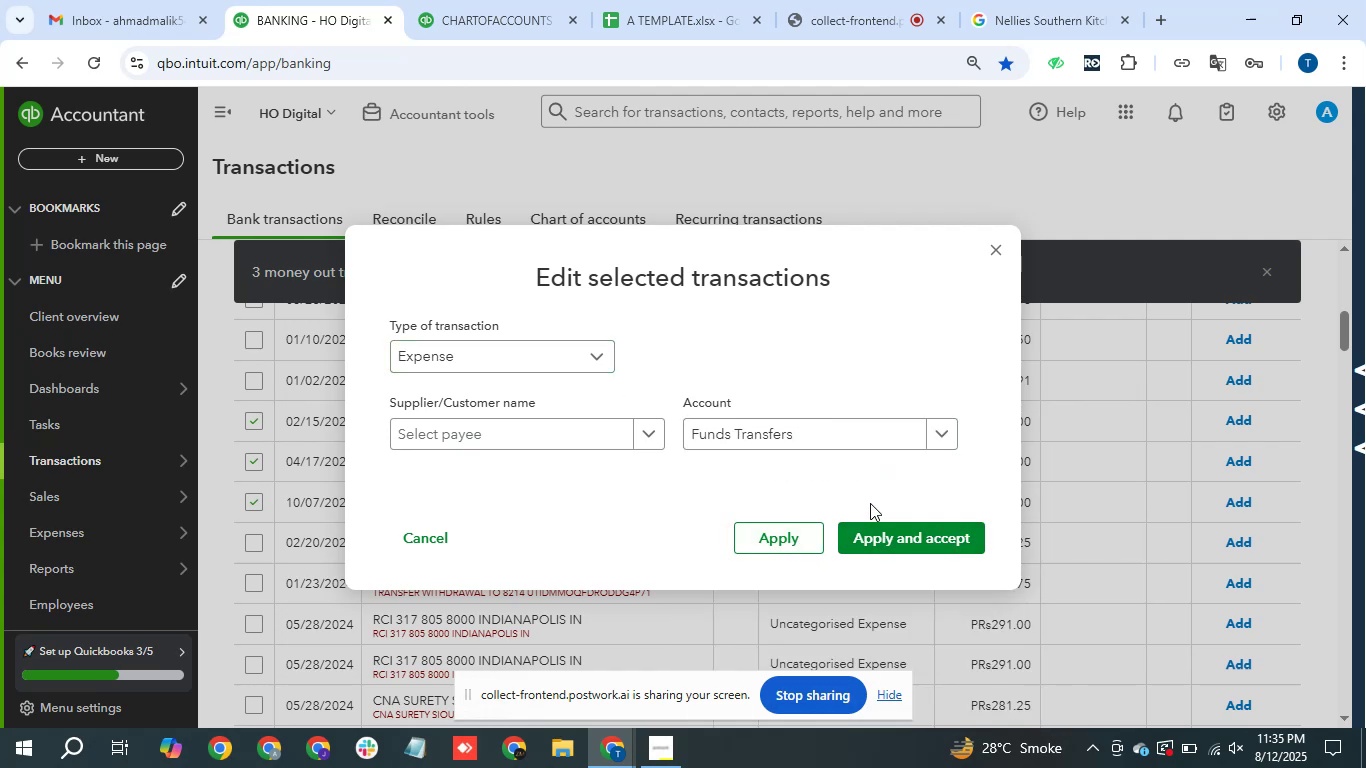 
left_click([929, 540])
 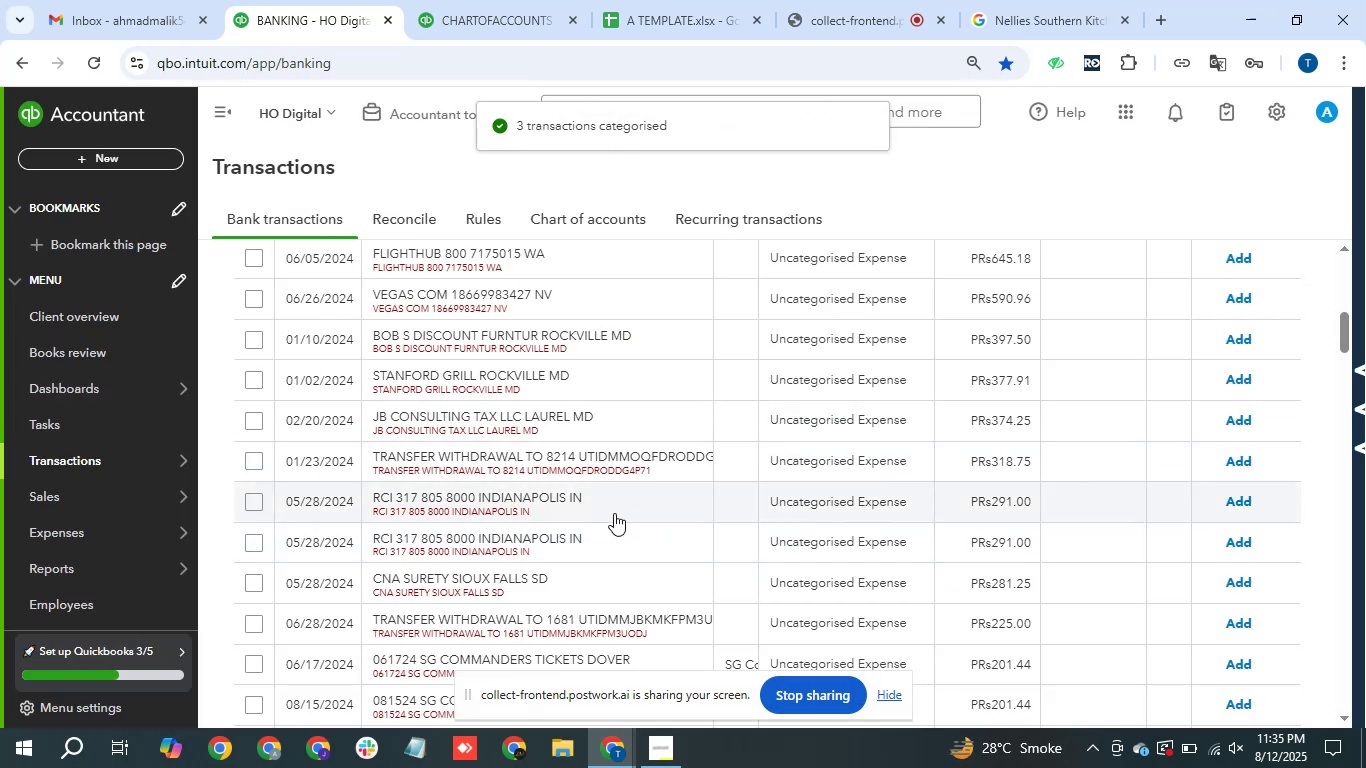 
wait(5.72)
 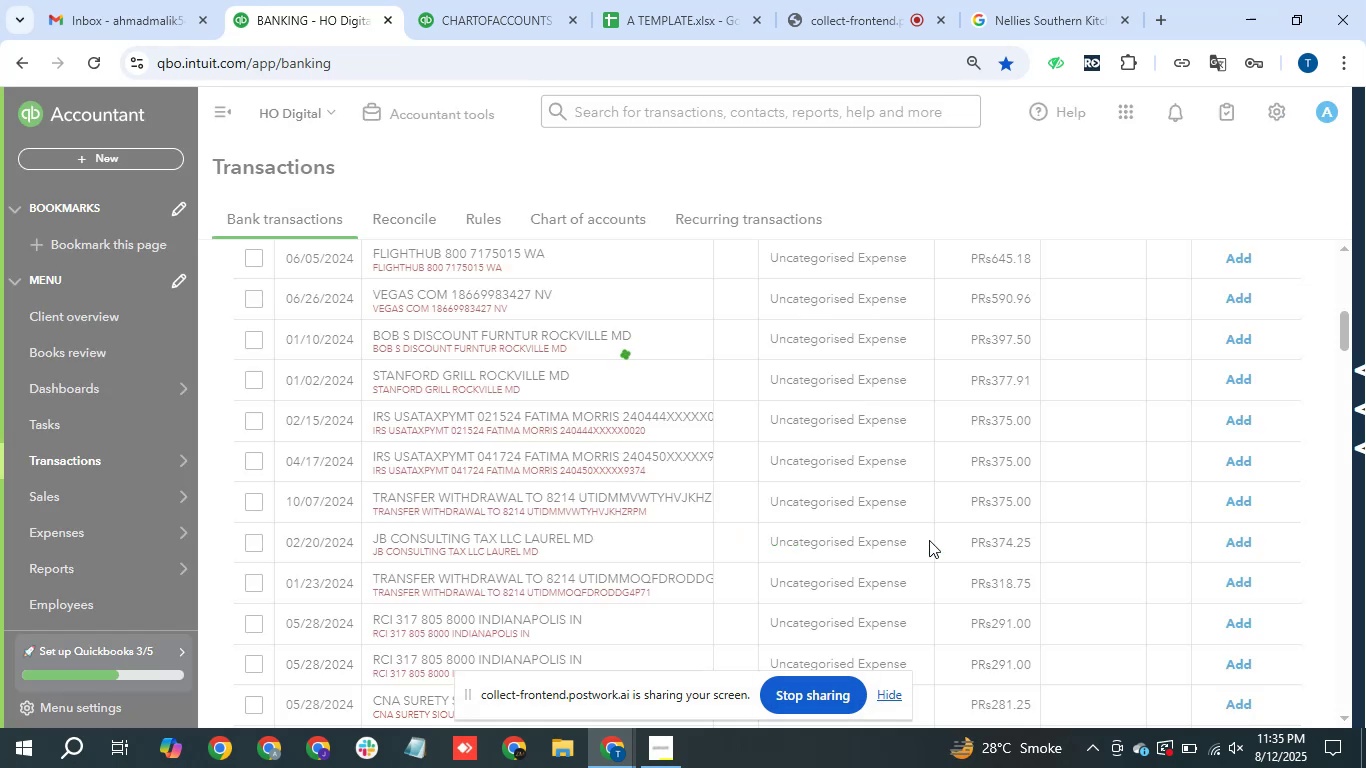 
left_click_drag(start_coordinate=[603, 502], to_coordinate=[458, 506])
 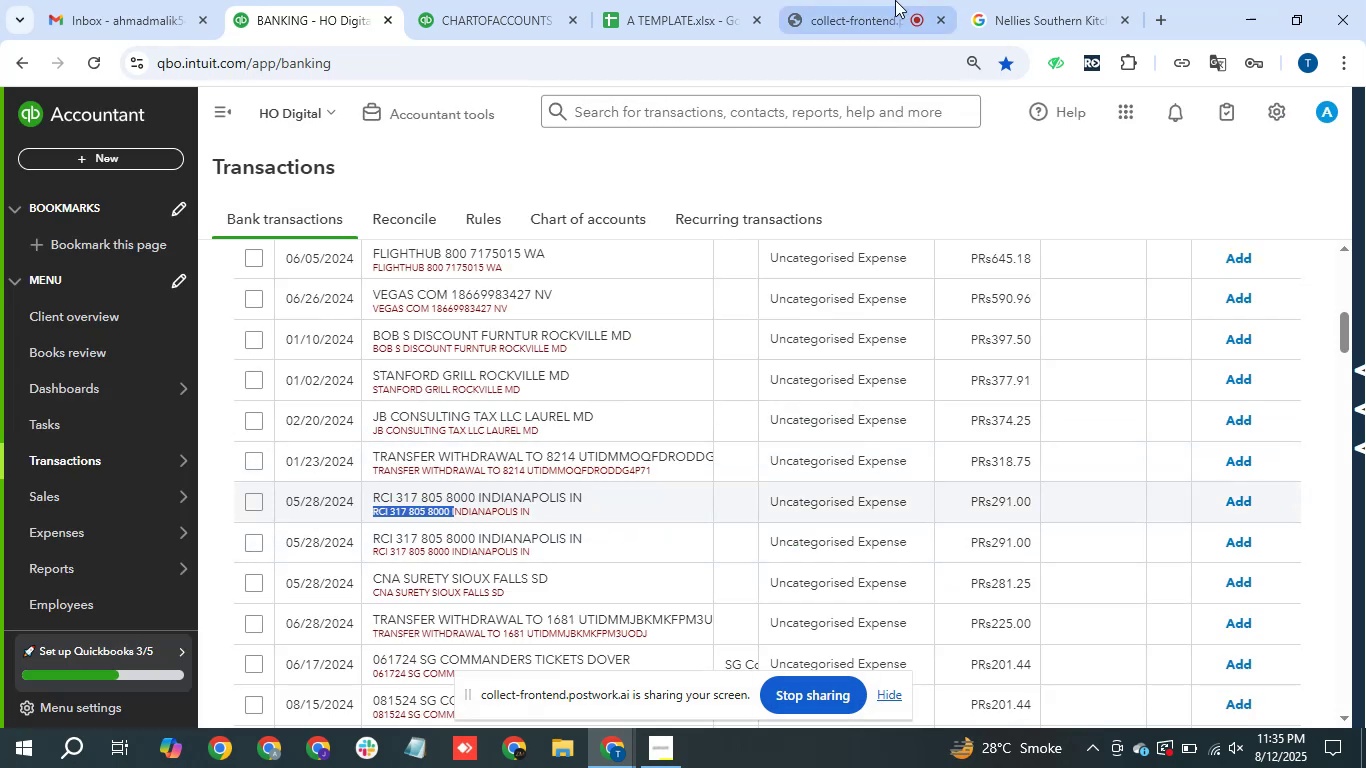 
key(Control+C)
 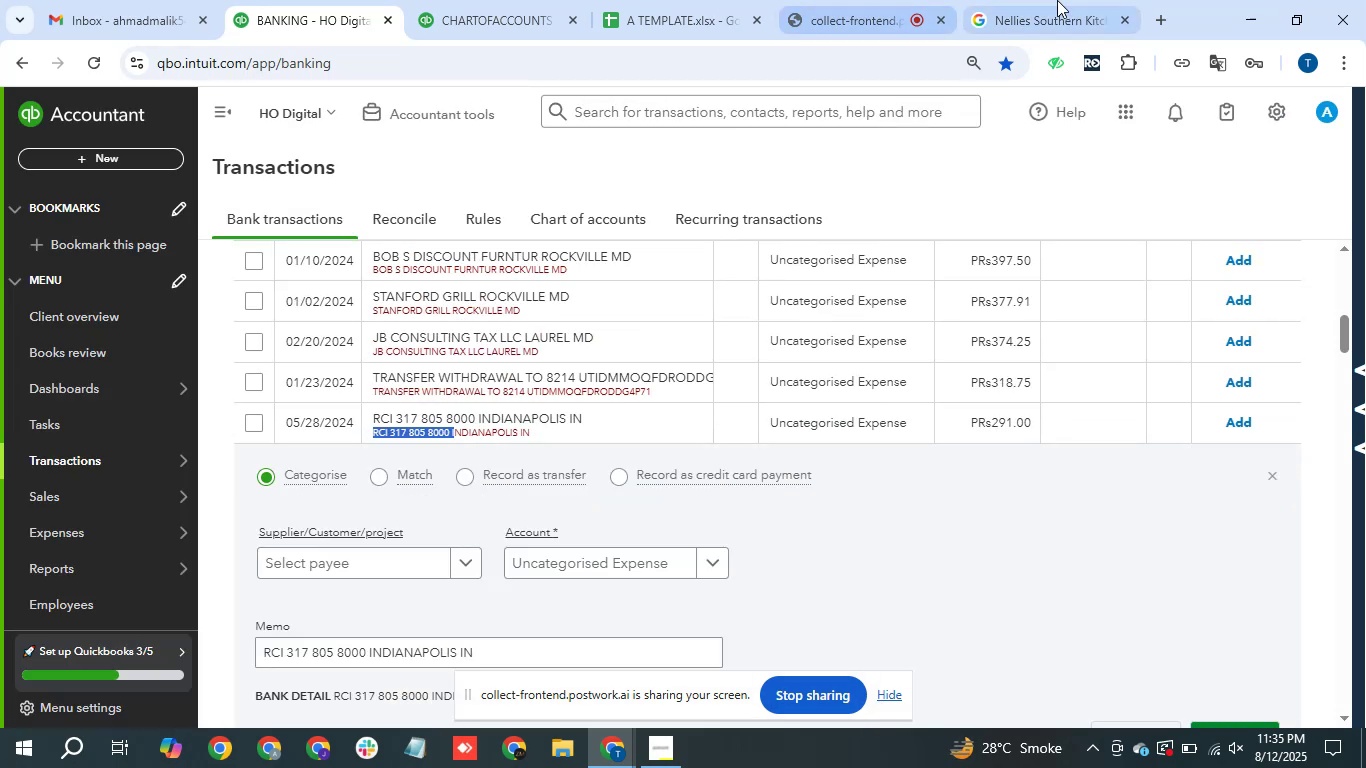 
double_click([797, 89])
 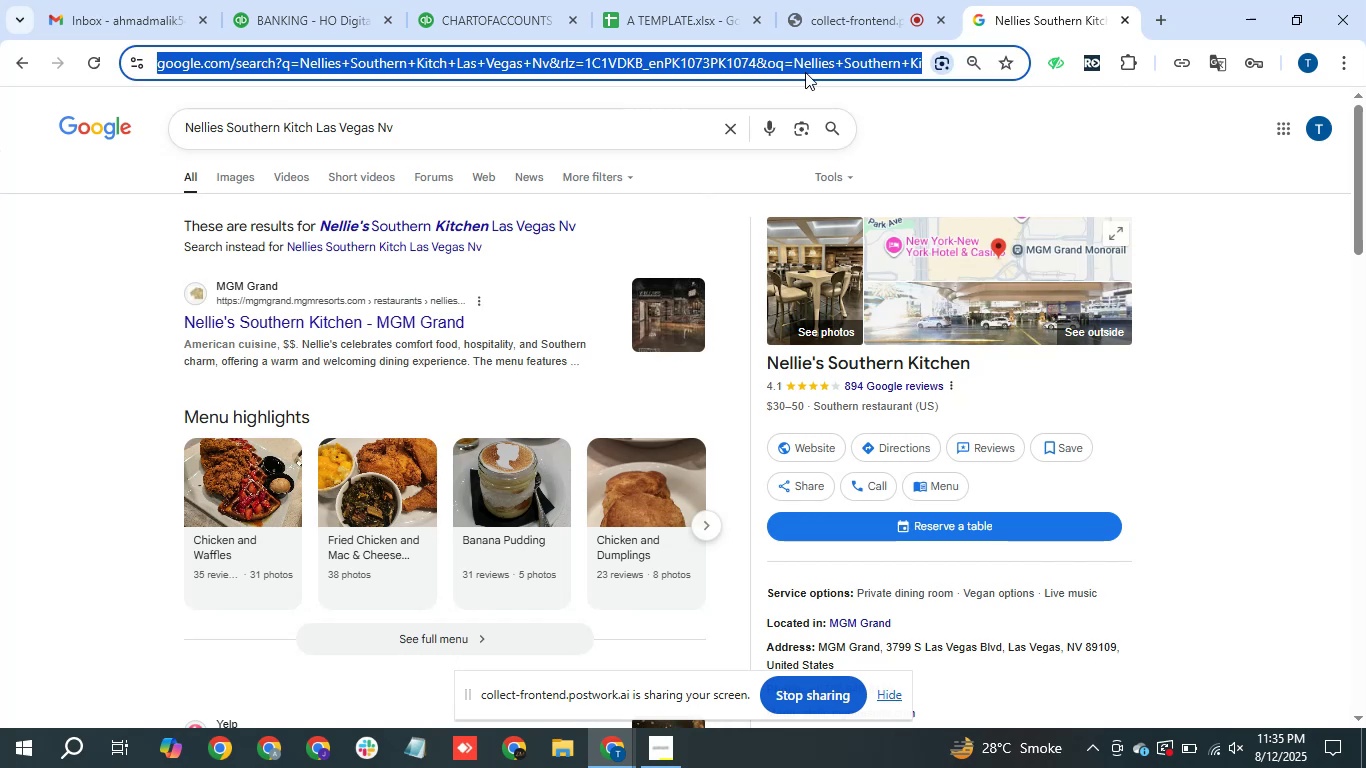 
key(Control+V)
 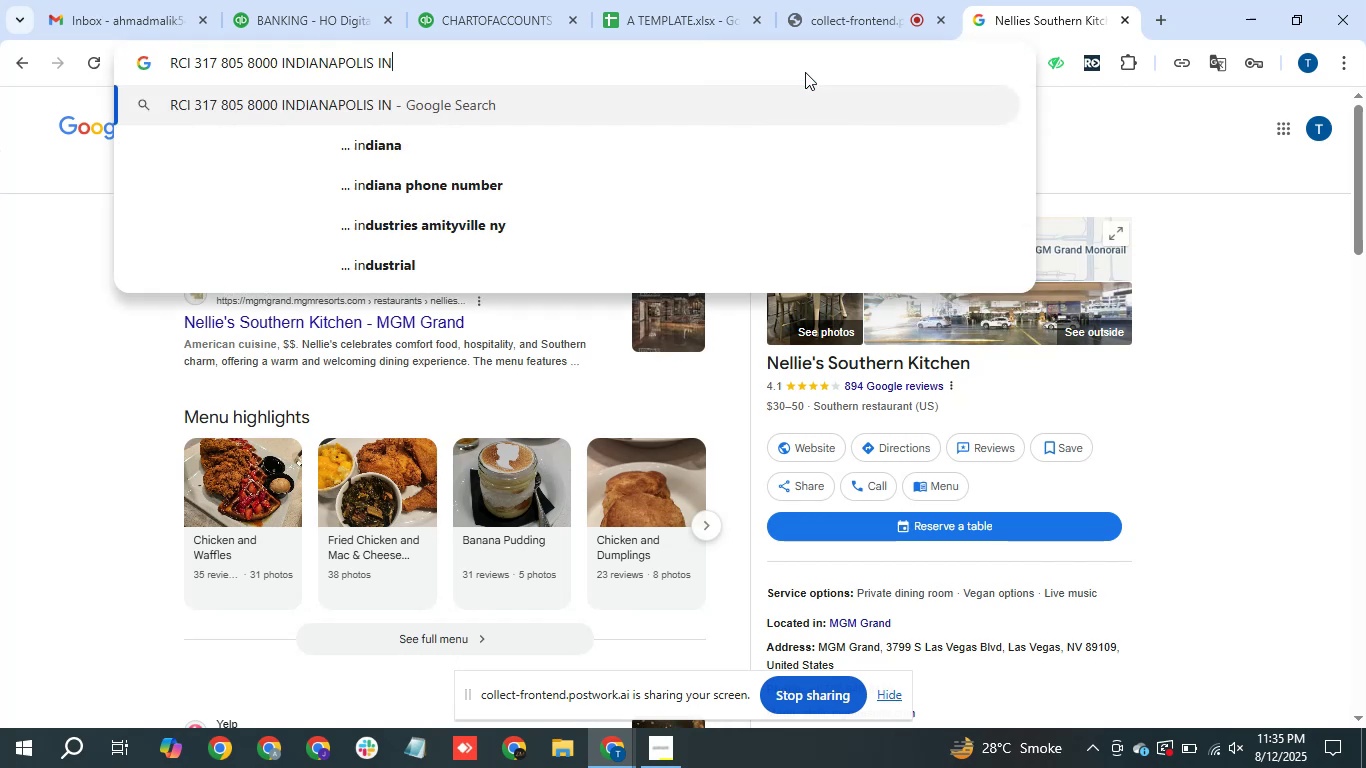 
key(Enter)
 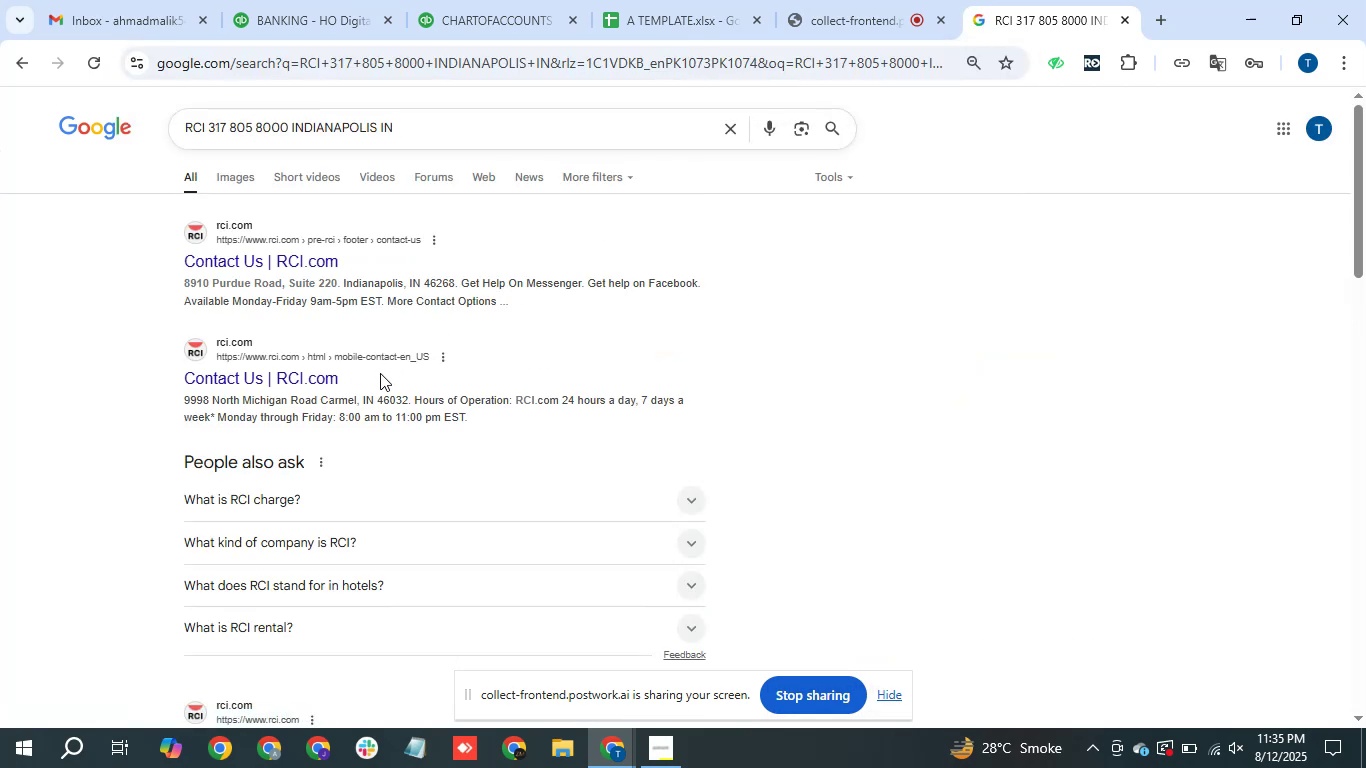 
wait(9.61)
 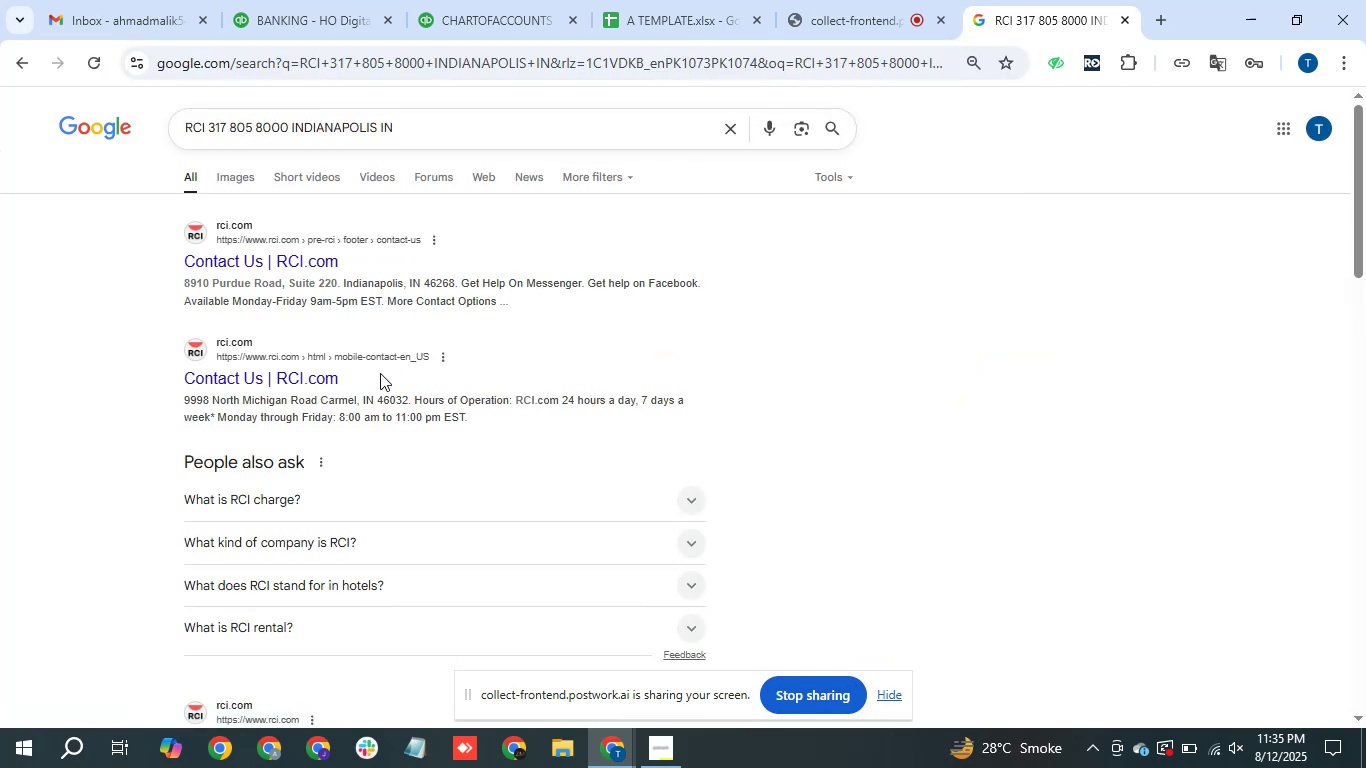 
left_click([401, 495])
 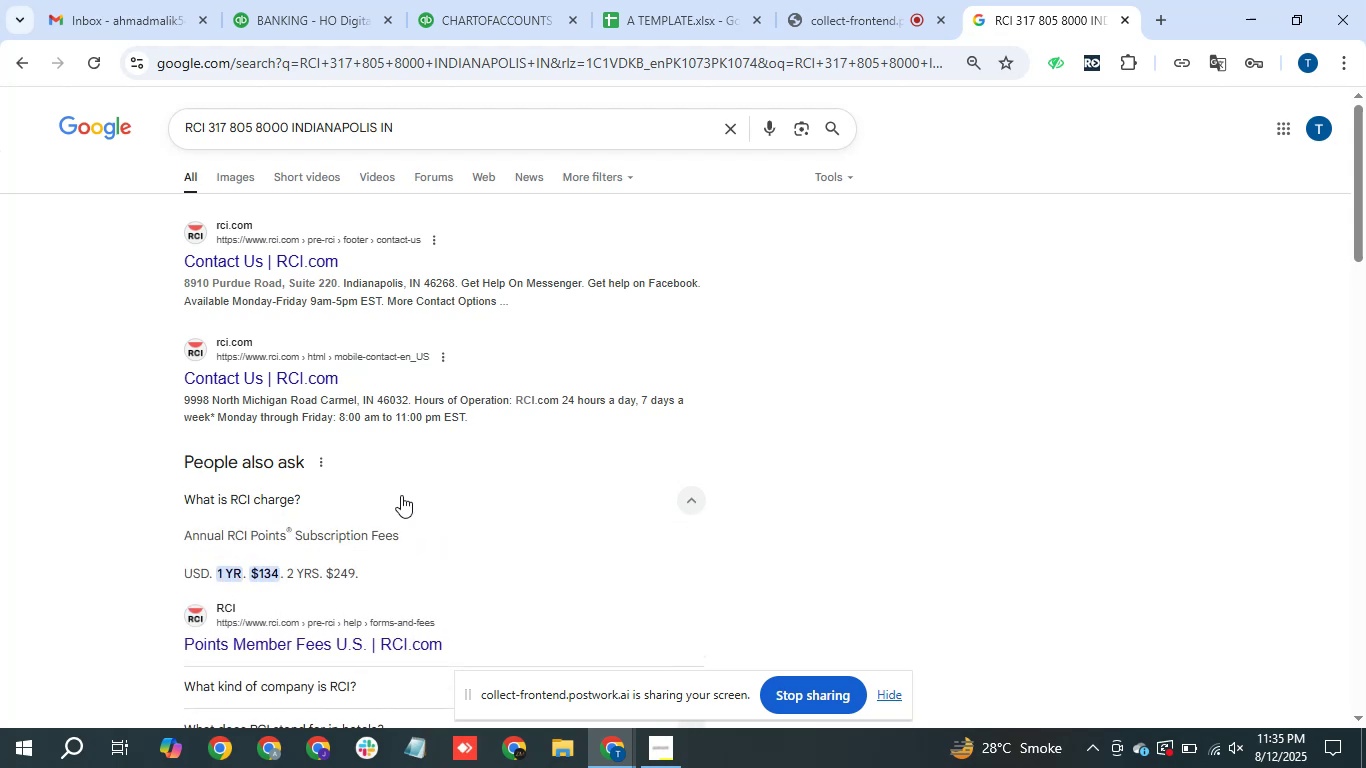 
left_click([401, 495])
 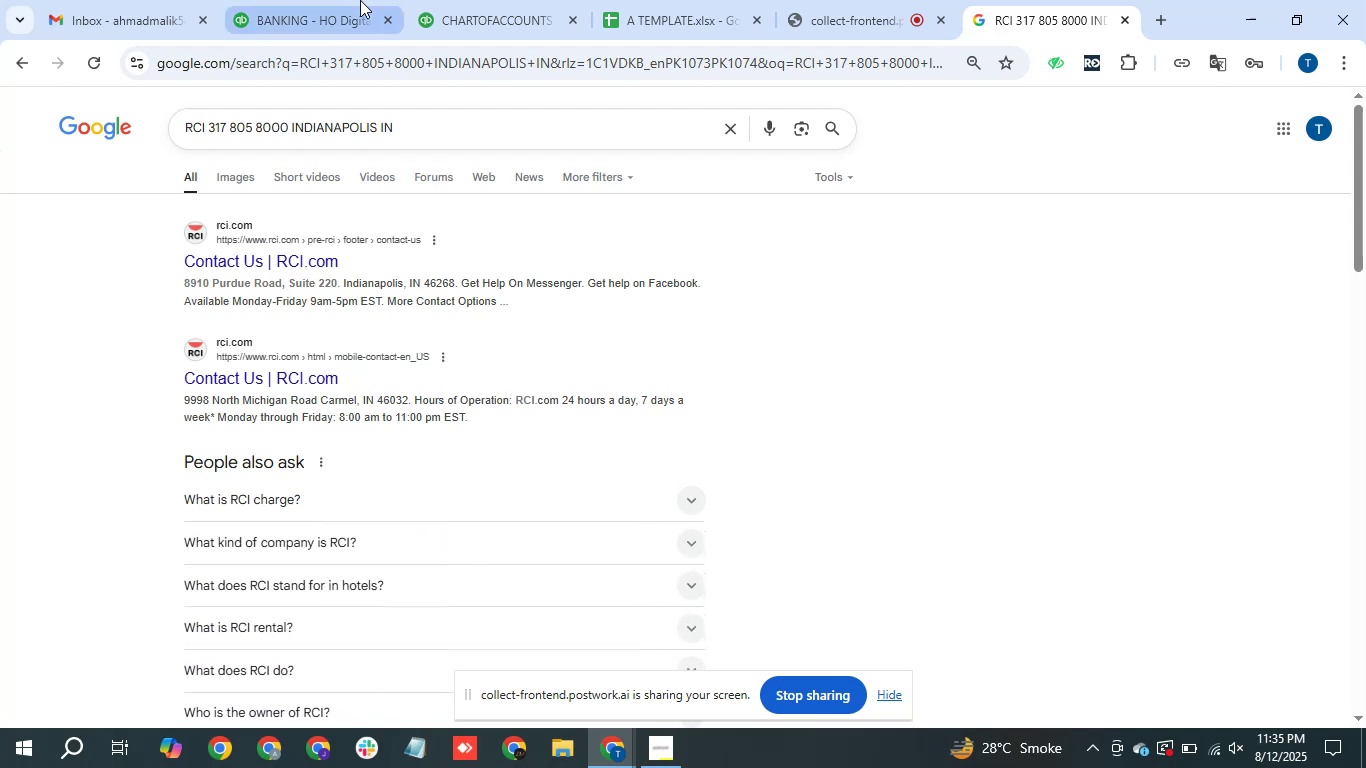 
left_click([360, 0])
 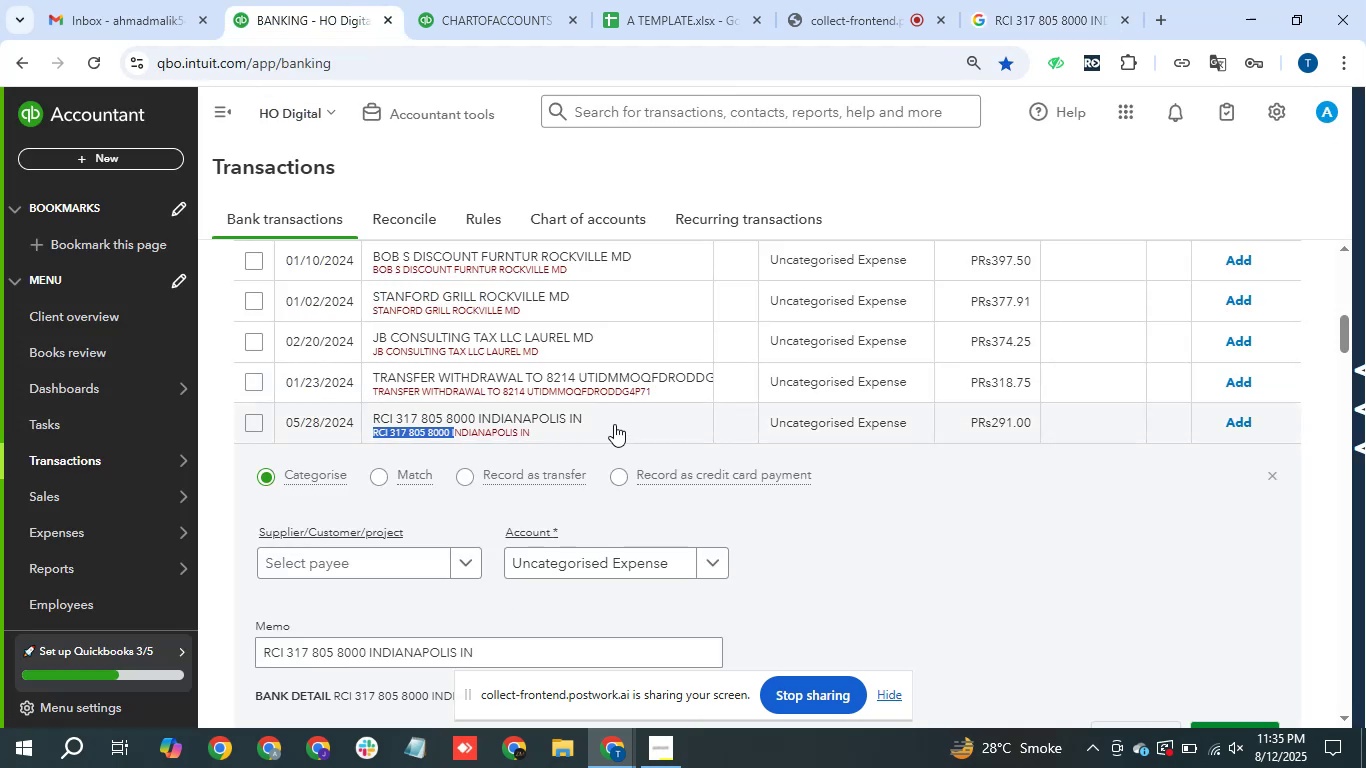 
left_click([614, 424])
 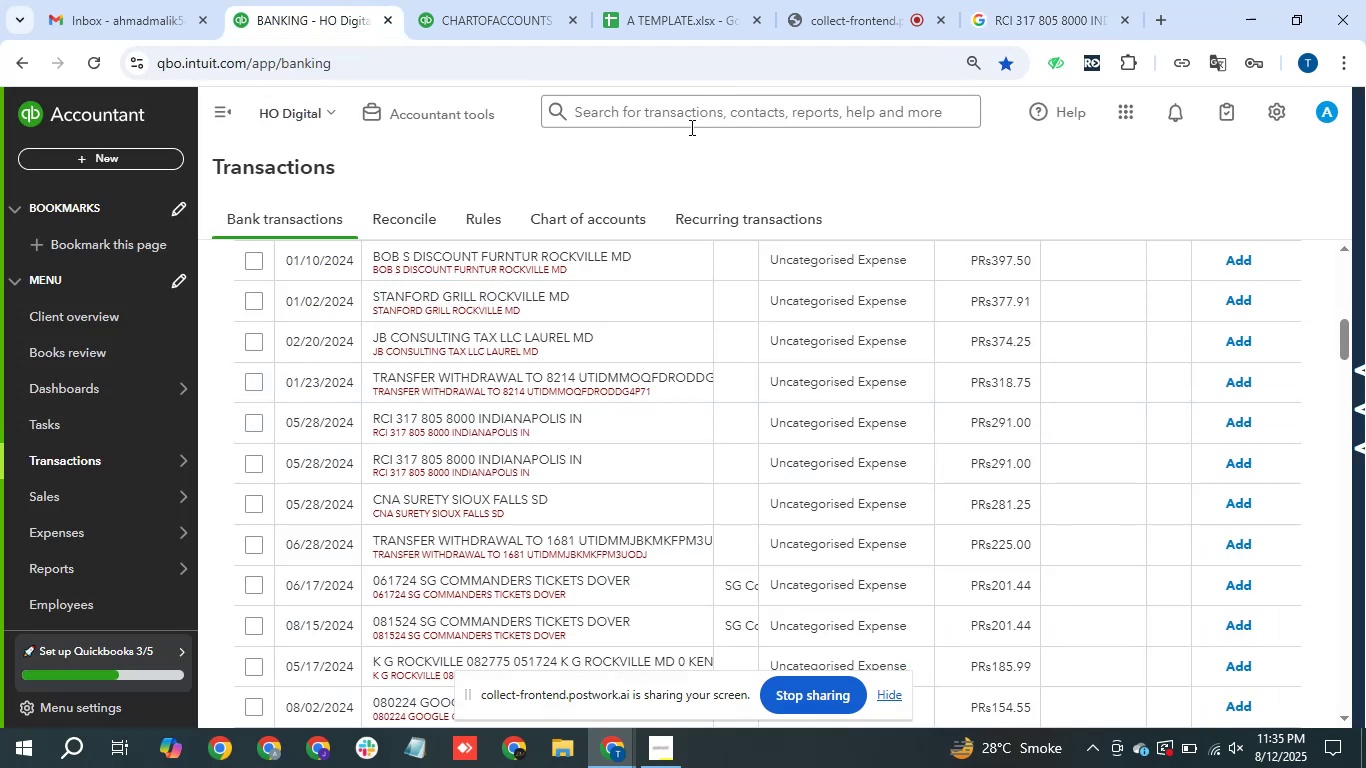 
scroll: coordinate [675, 267], scroll_direction: up, amount: 3.0
 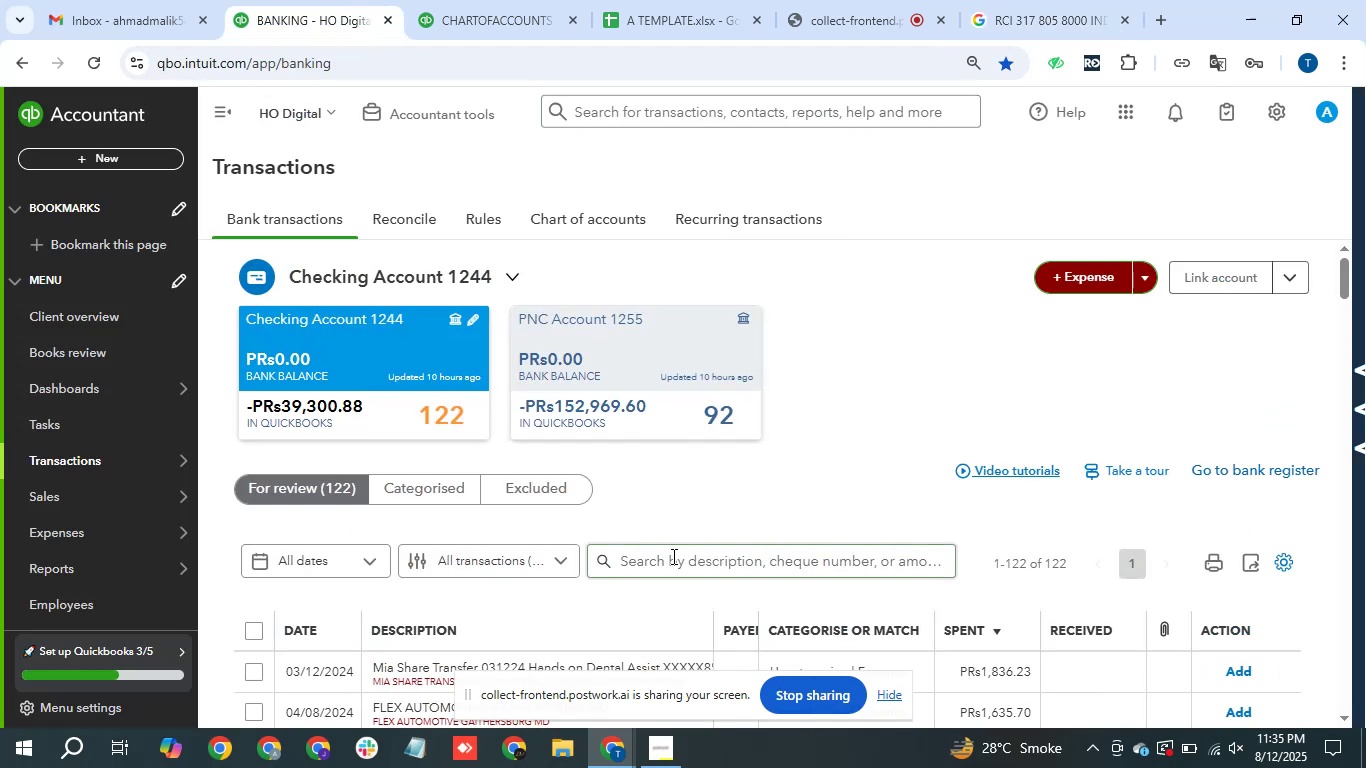 
type(RCI)
 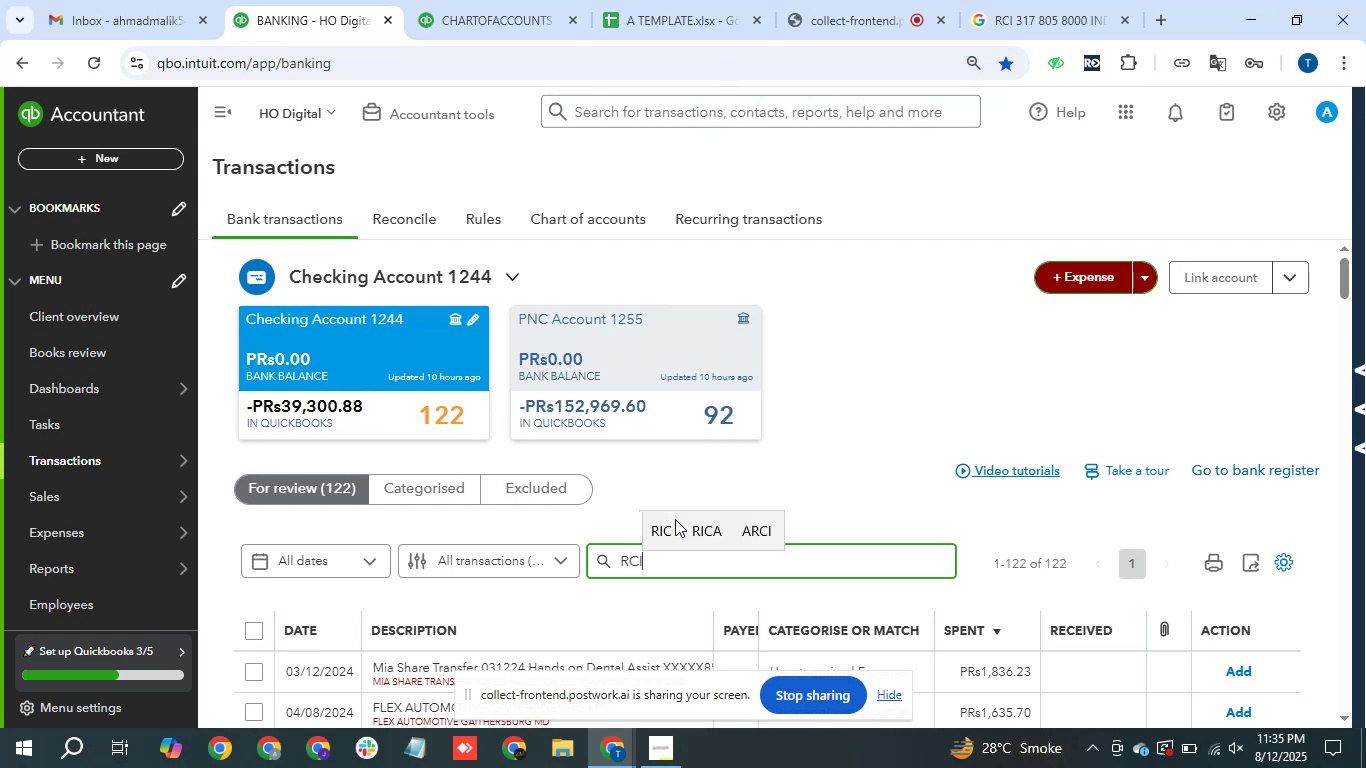 
key(Enter)
 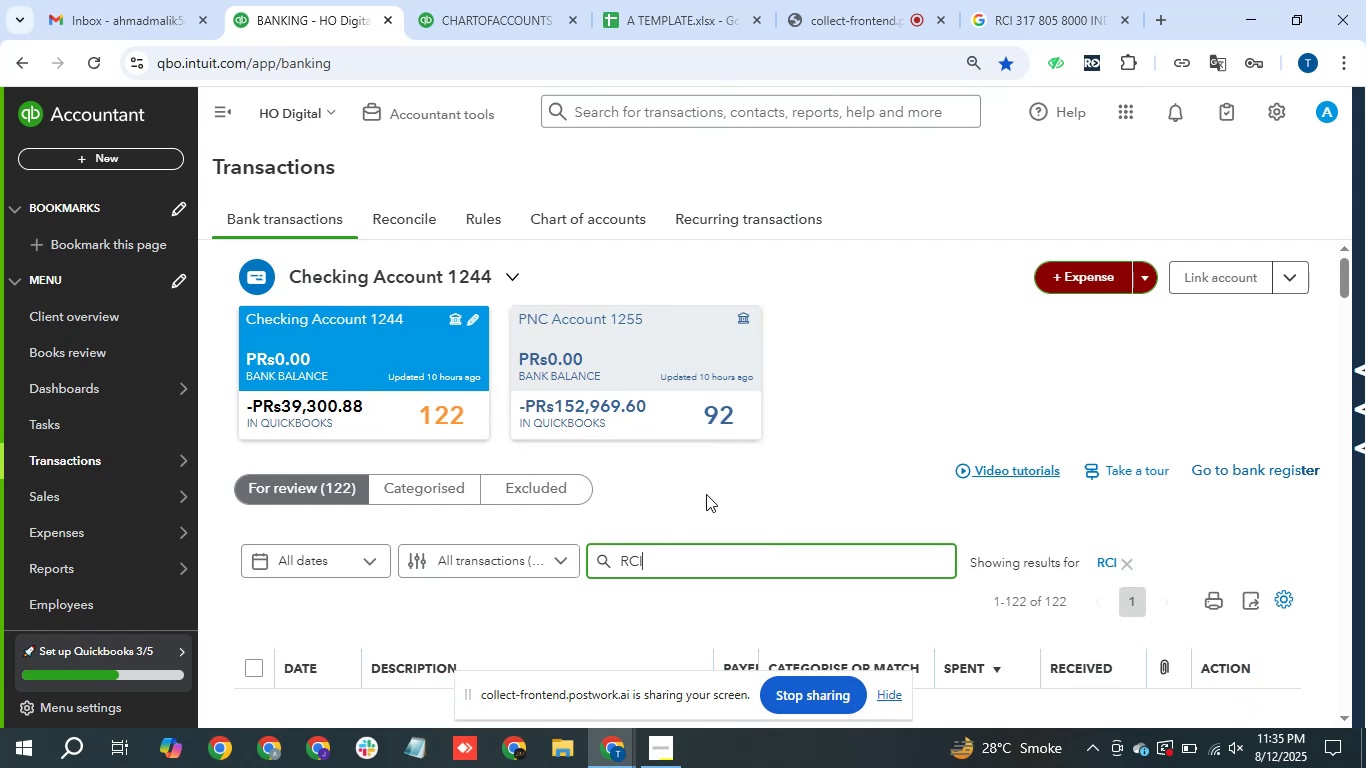 
scroll: coordinate [737, 548], scroll_direction: down, amount: 1.0
 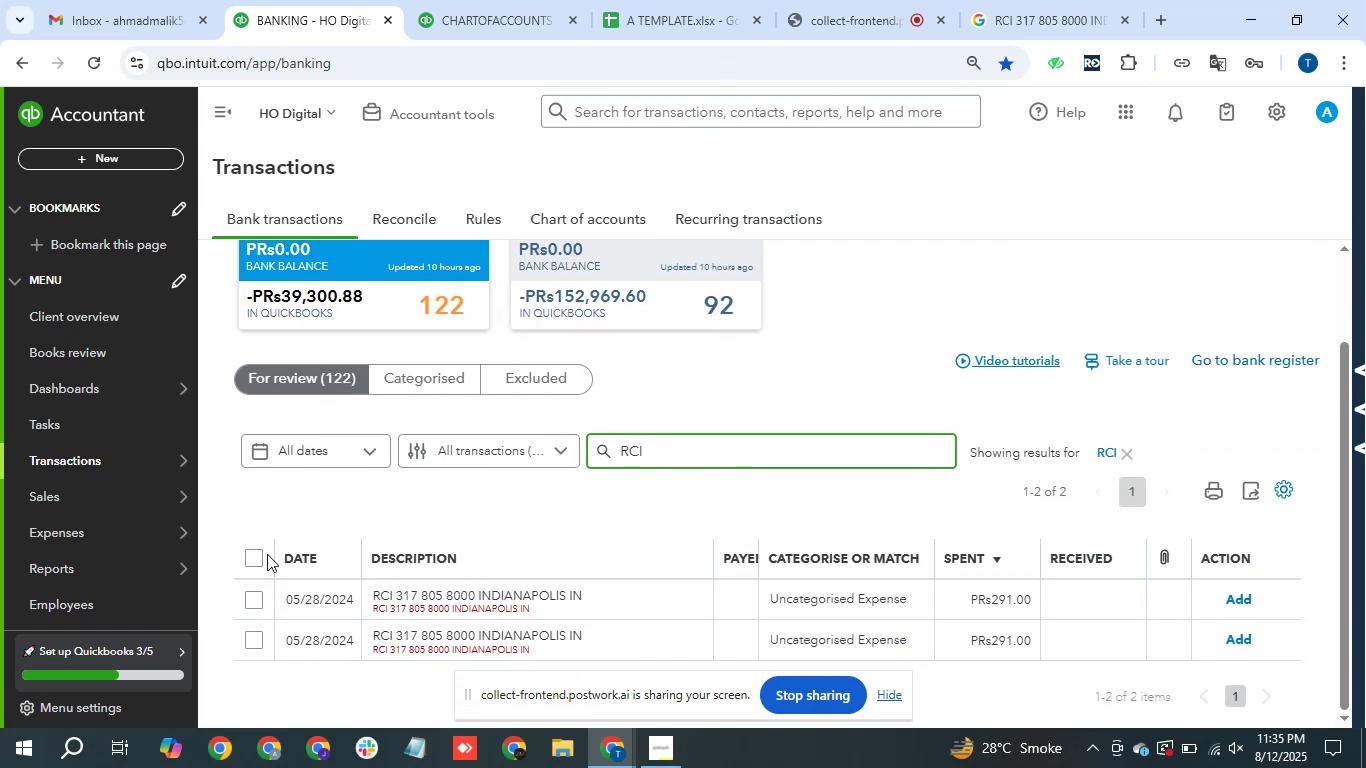 
double_click([256, 560])
 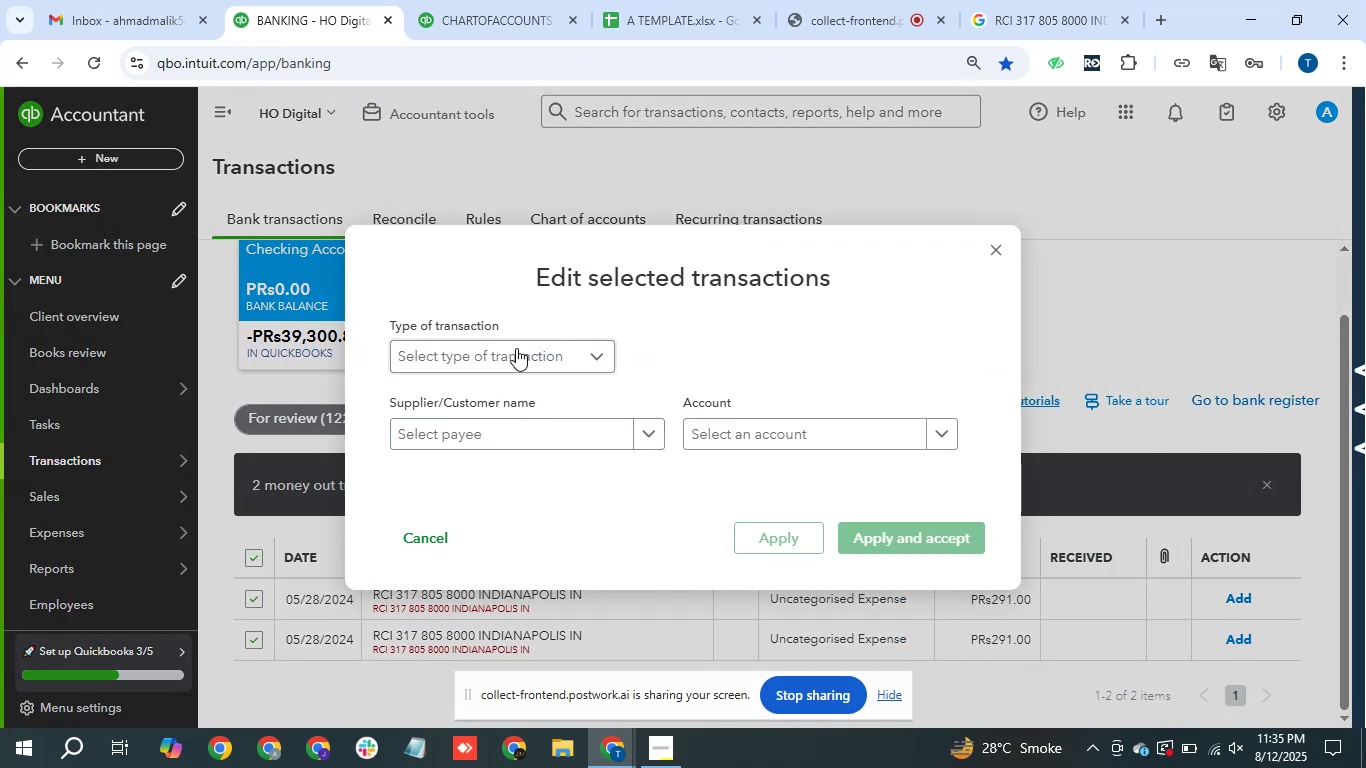 
double_click([506, 375])
 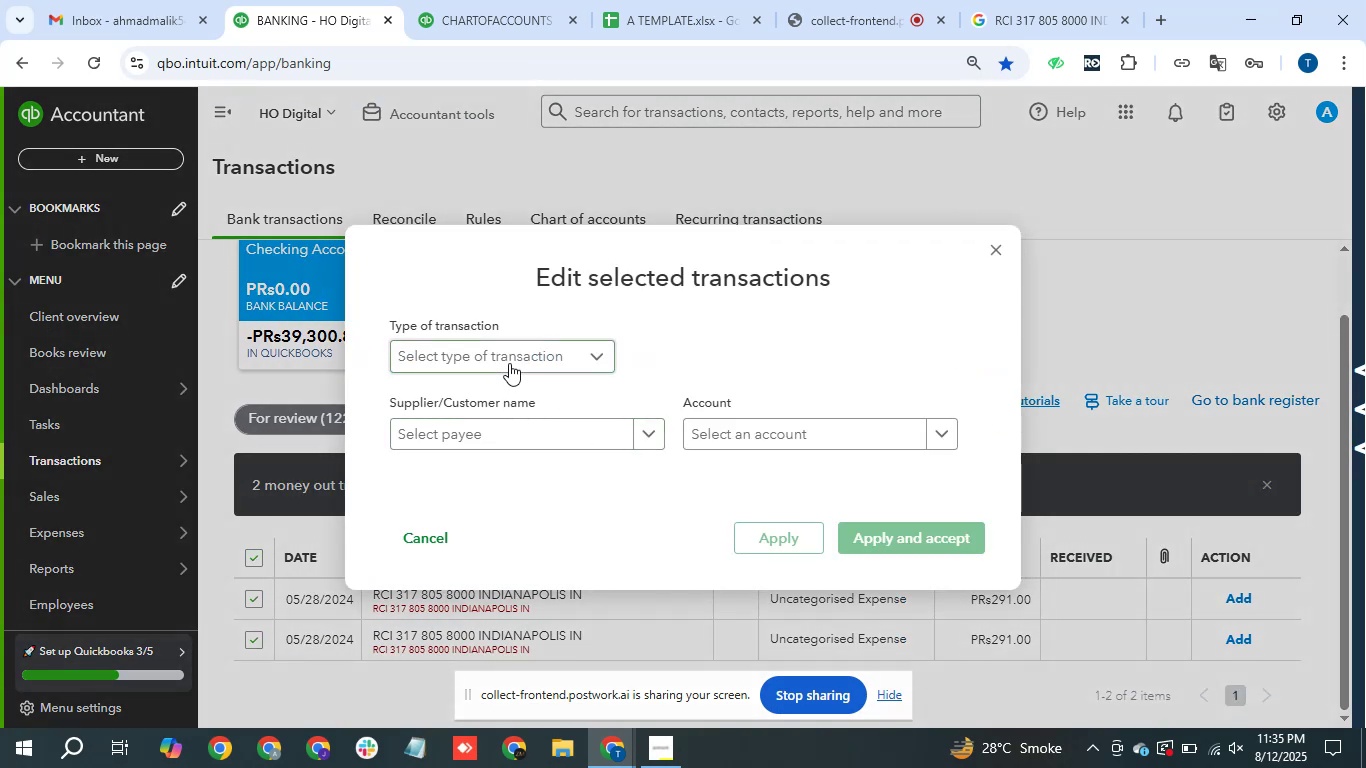 
triple_click([509, 363])
 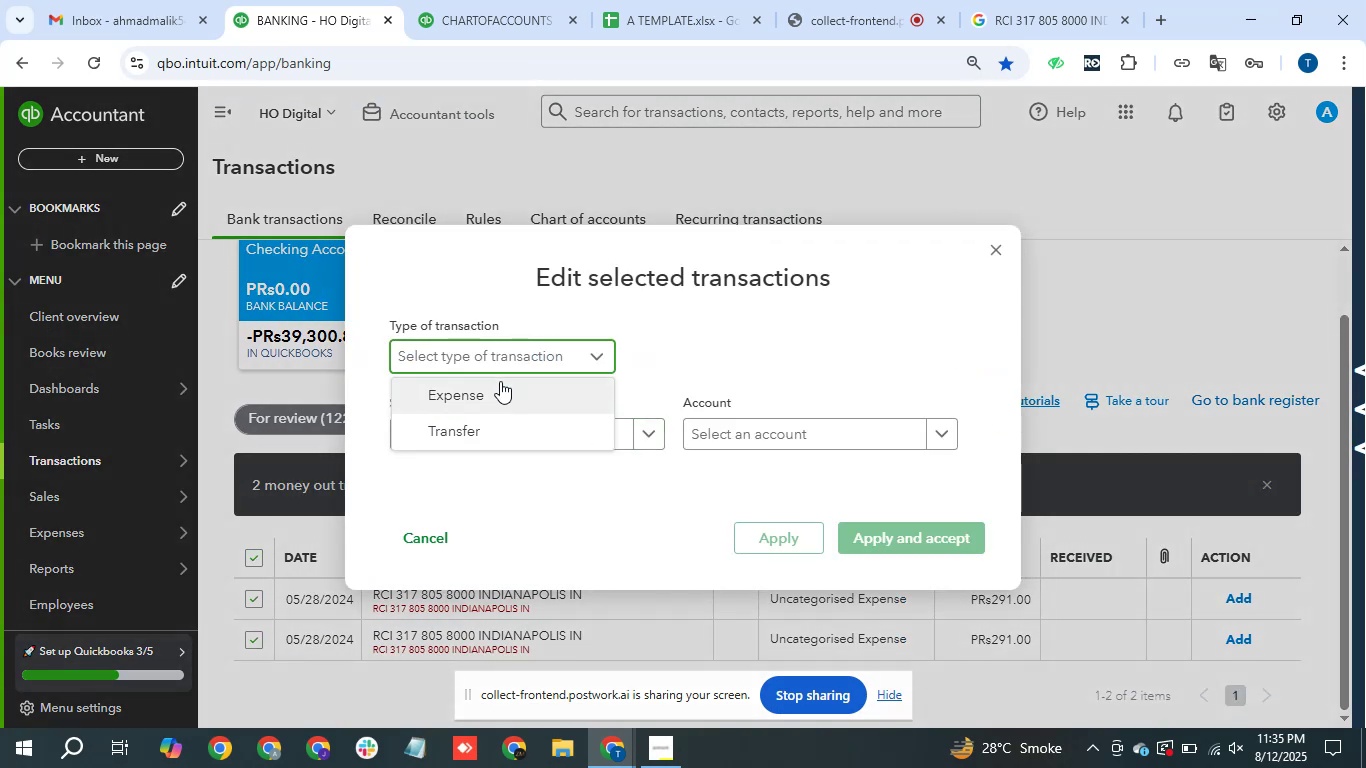 
left_click([498, 382])
 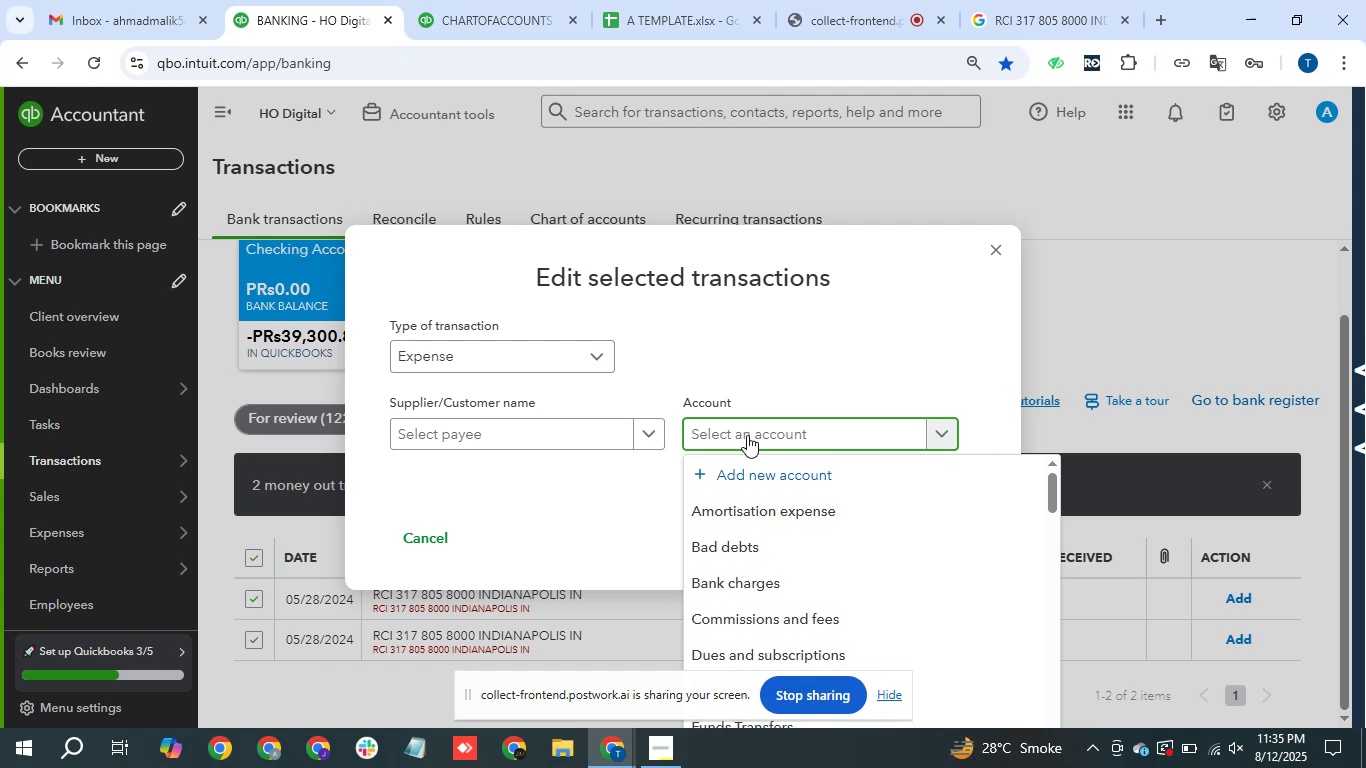 
type(sub)
 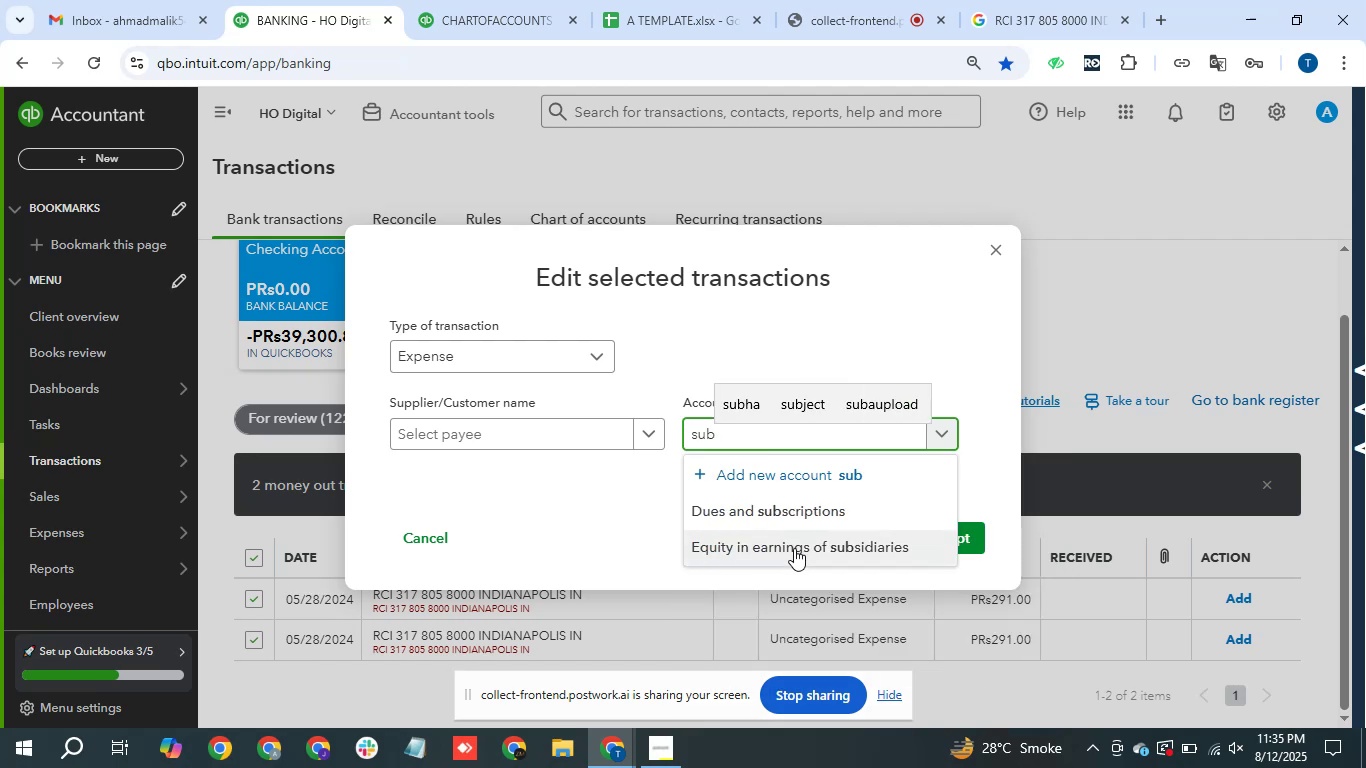 
left_click([794, 507])
 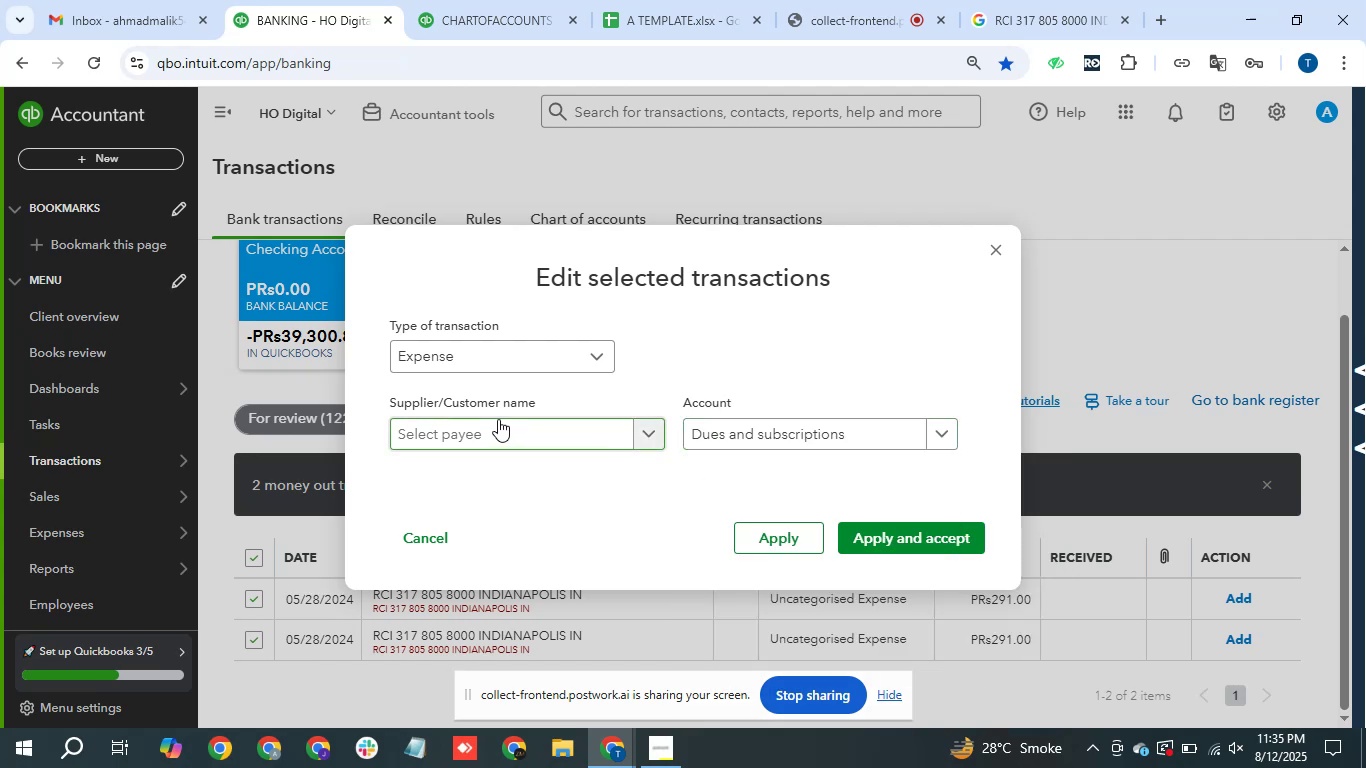 
left_click([498, 419])
 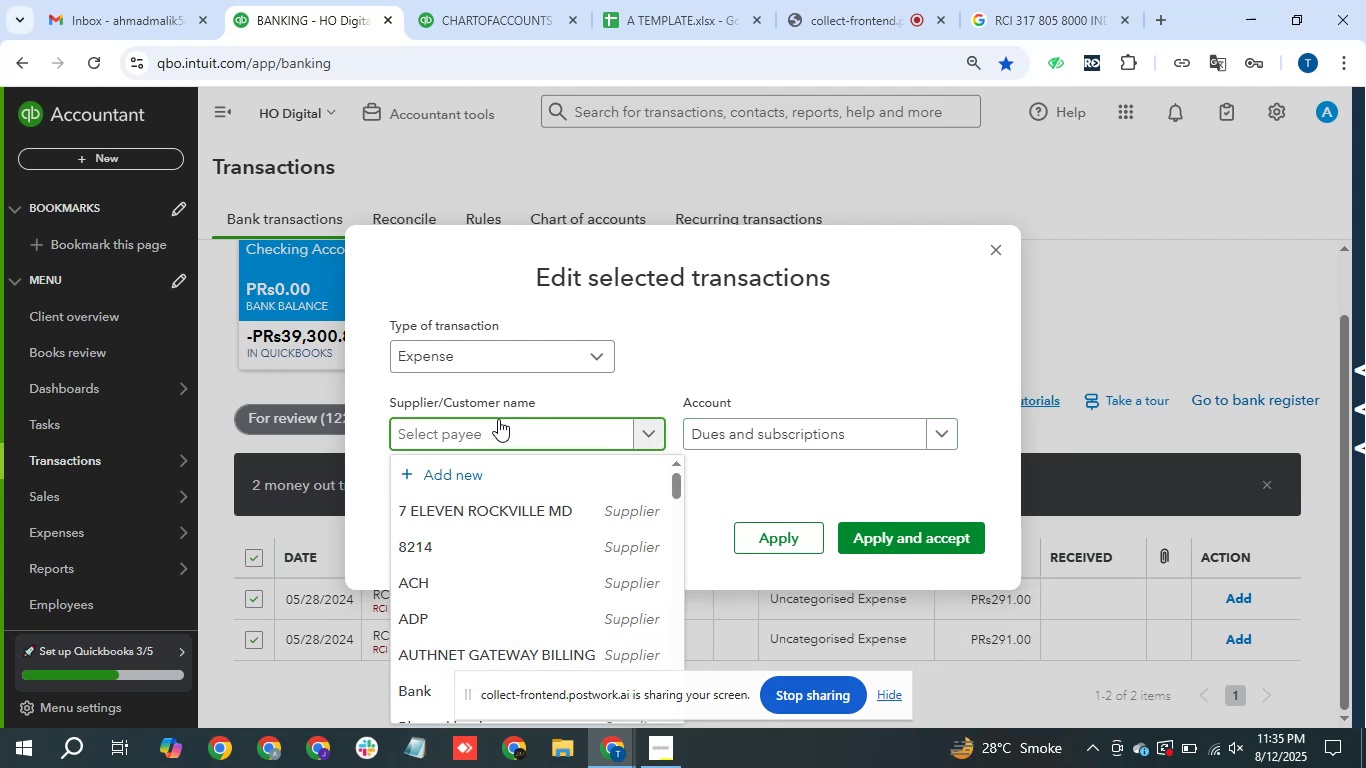 
type(RCI)
 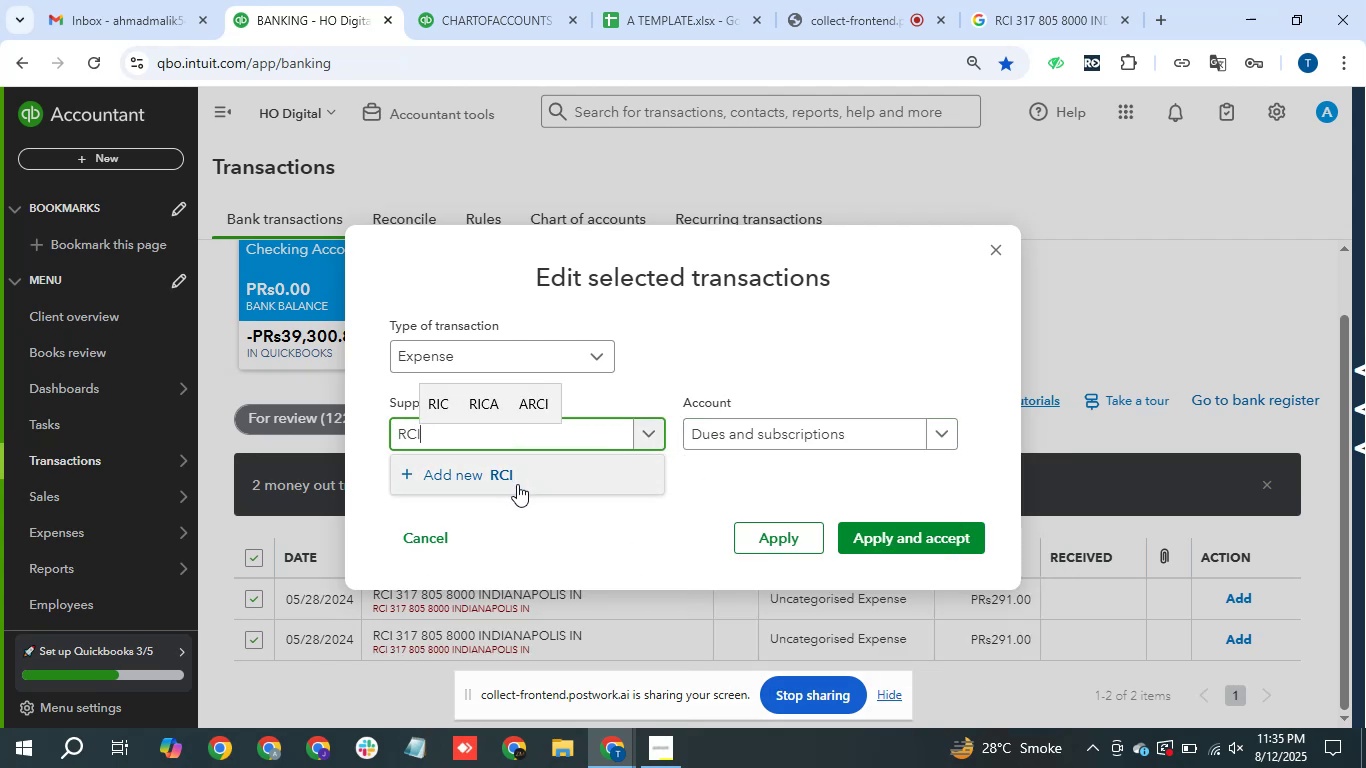 
left_click([518, 484])
 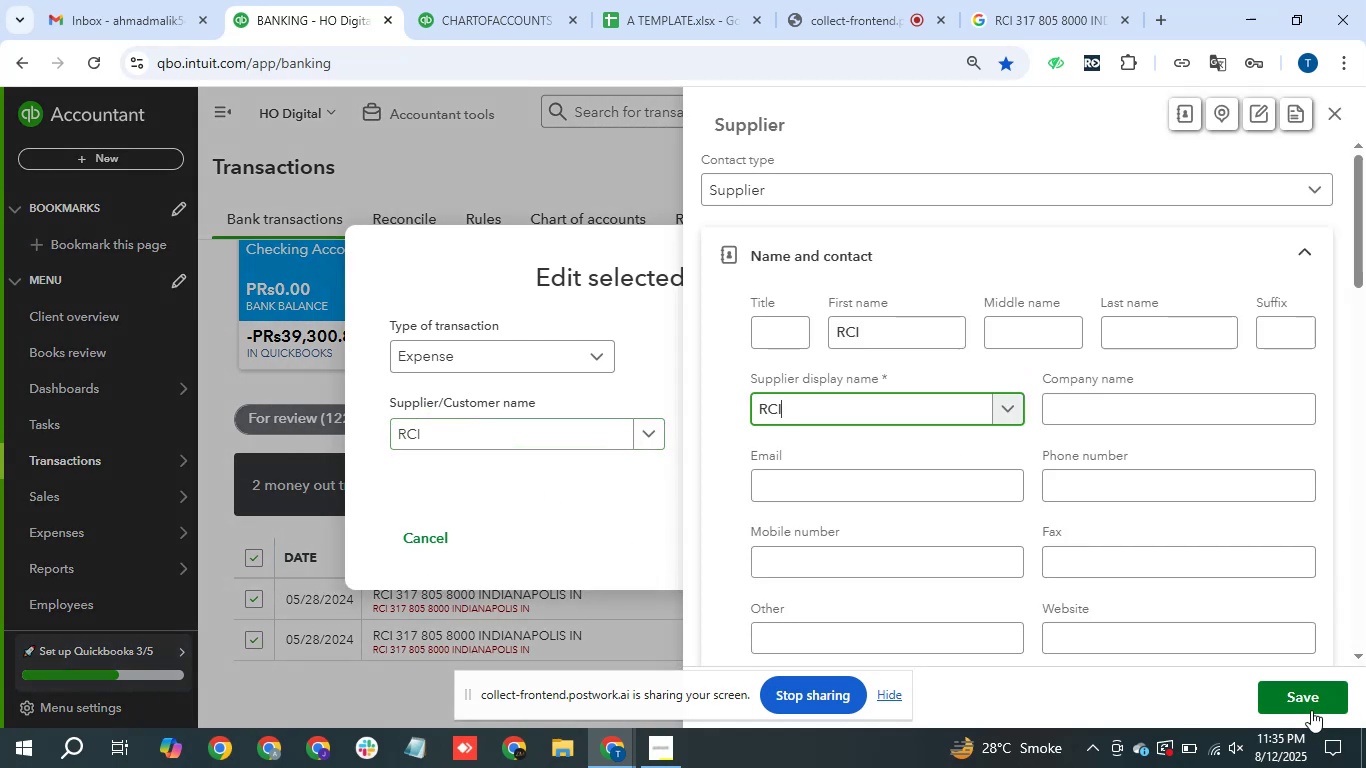 
left_click([1315, 697])
 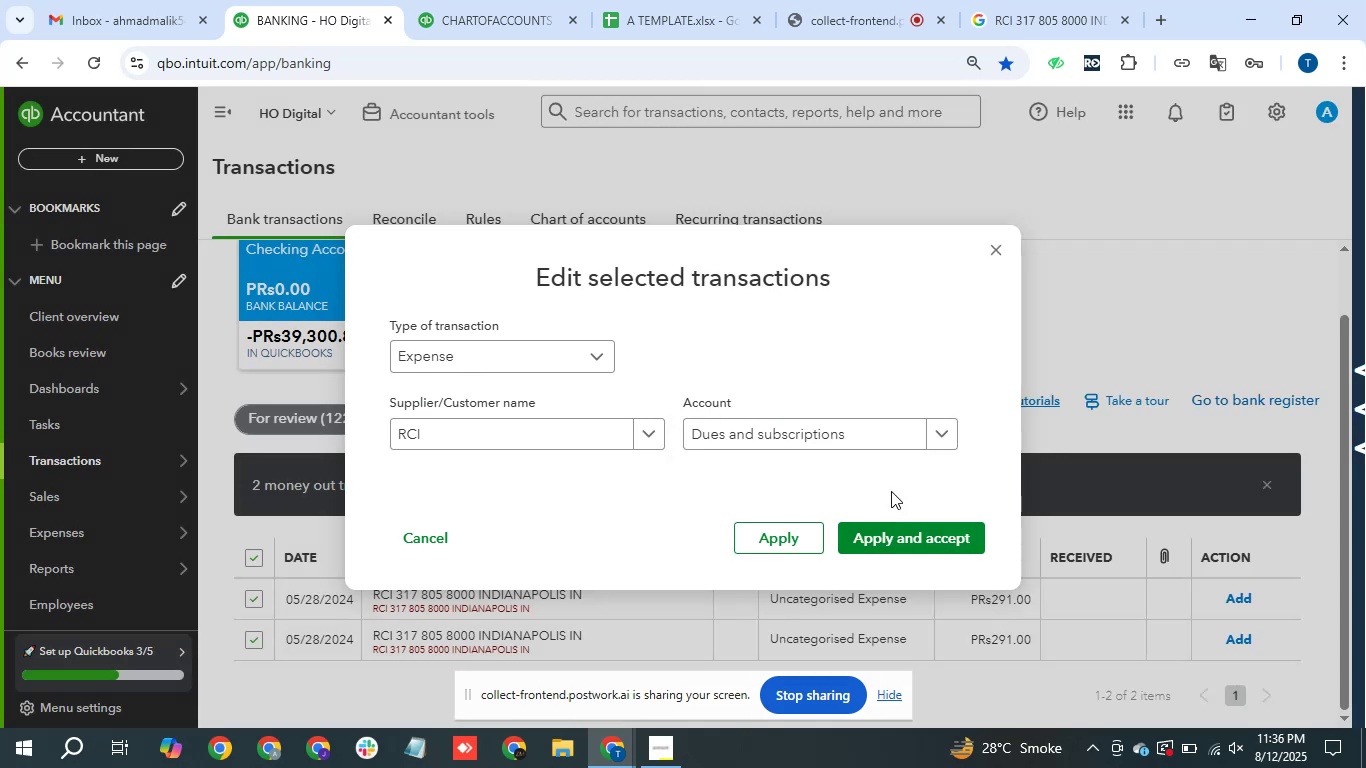 
left_click([911, 533])
 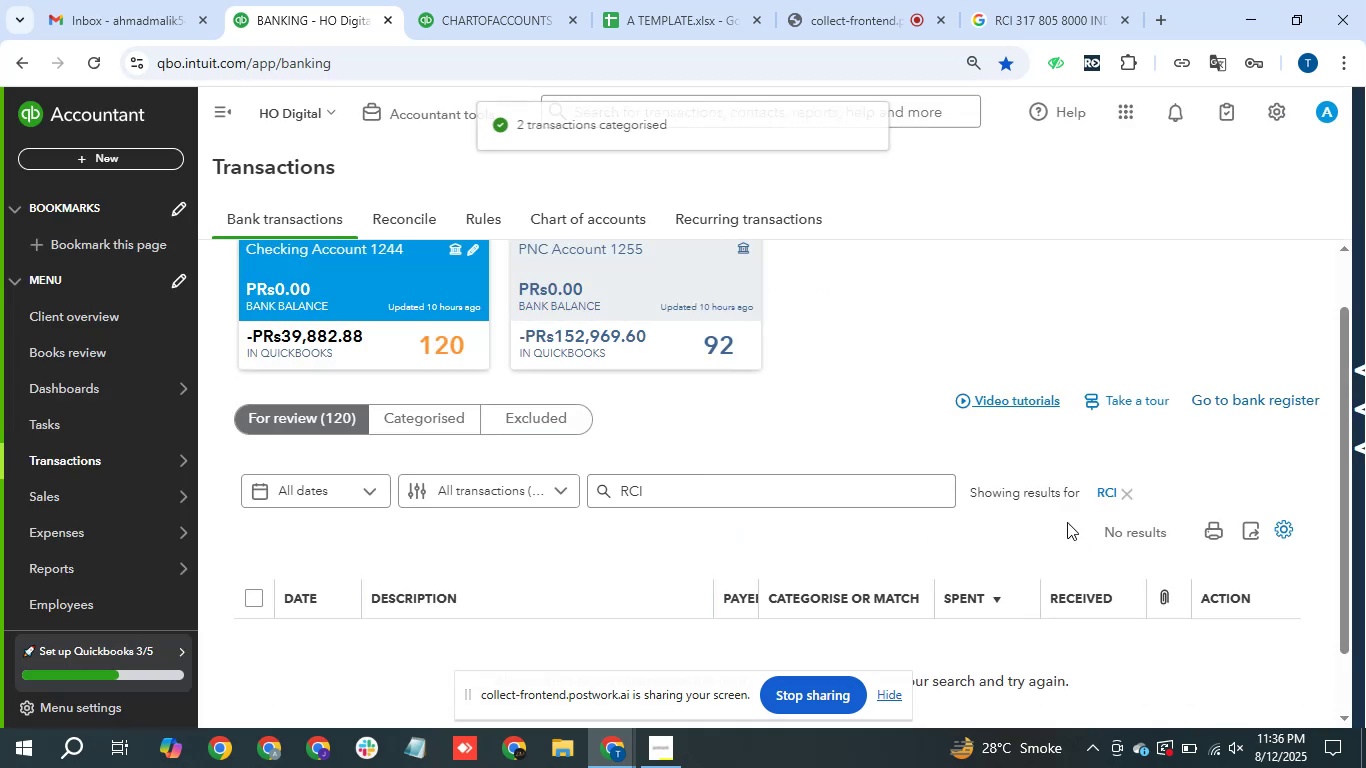 
left_click([1133, 494])
 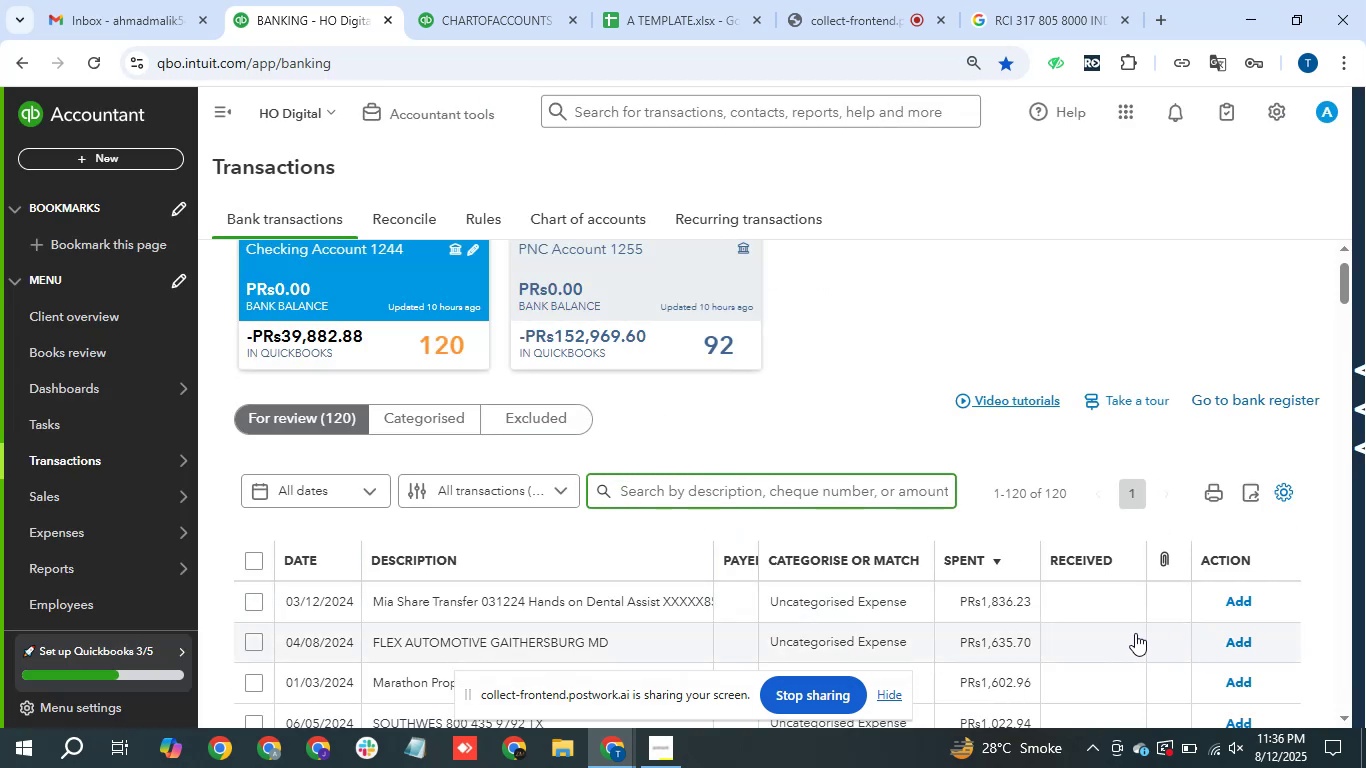 
wait(6.95)
 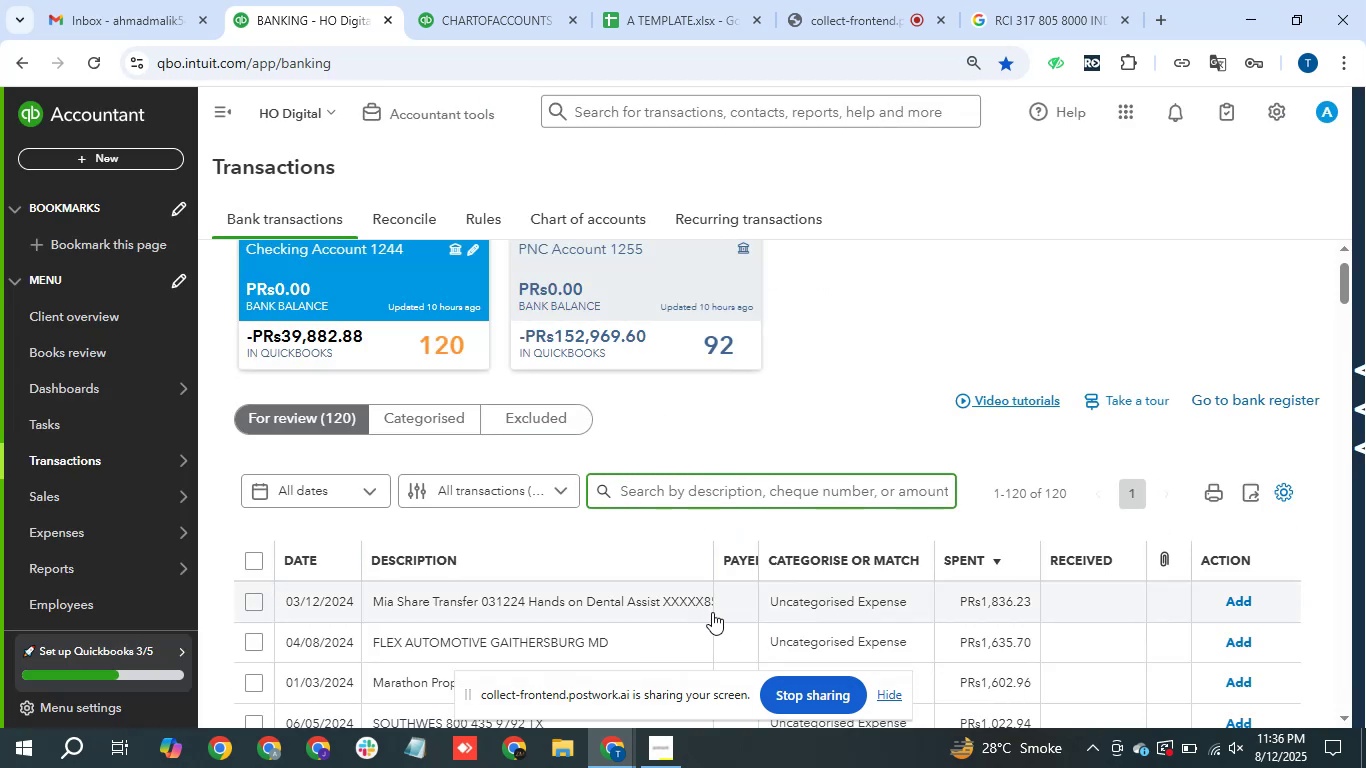 
double_click([1348, 719])
 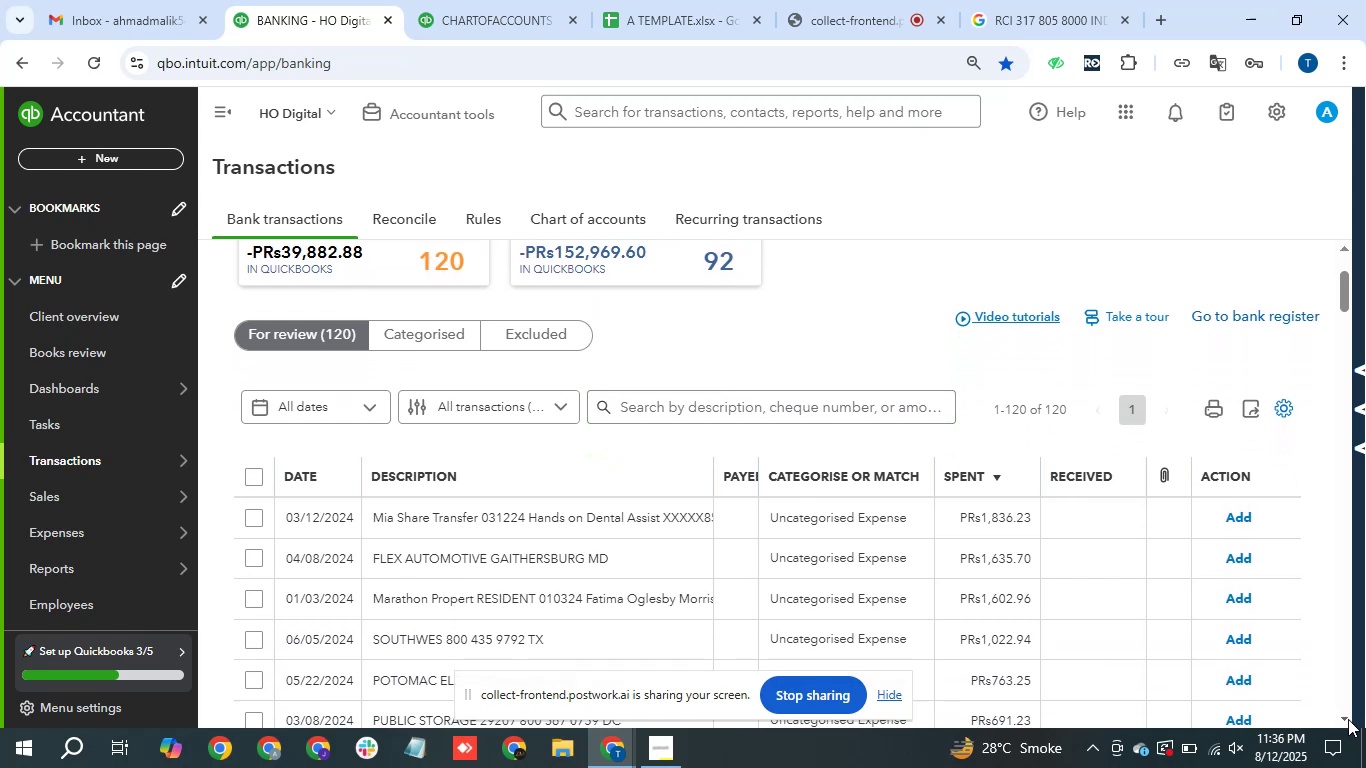 
triple_click([1348, 719])
 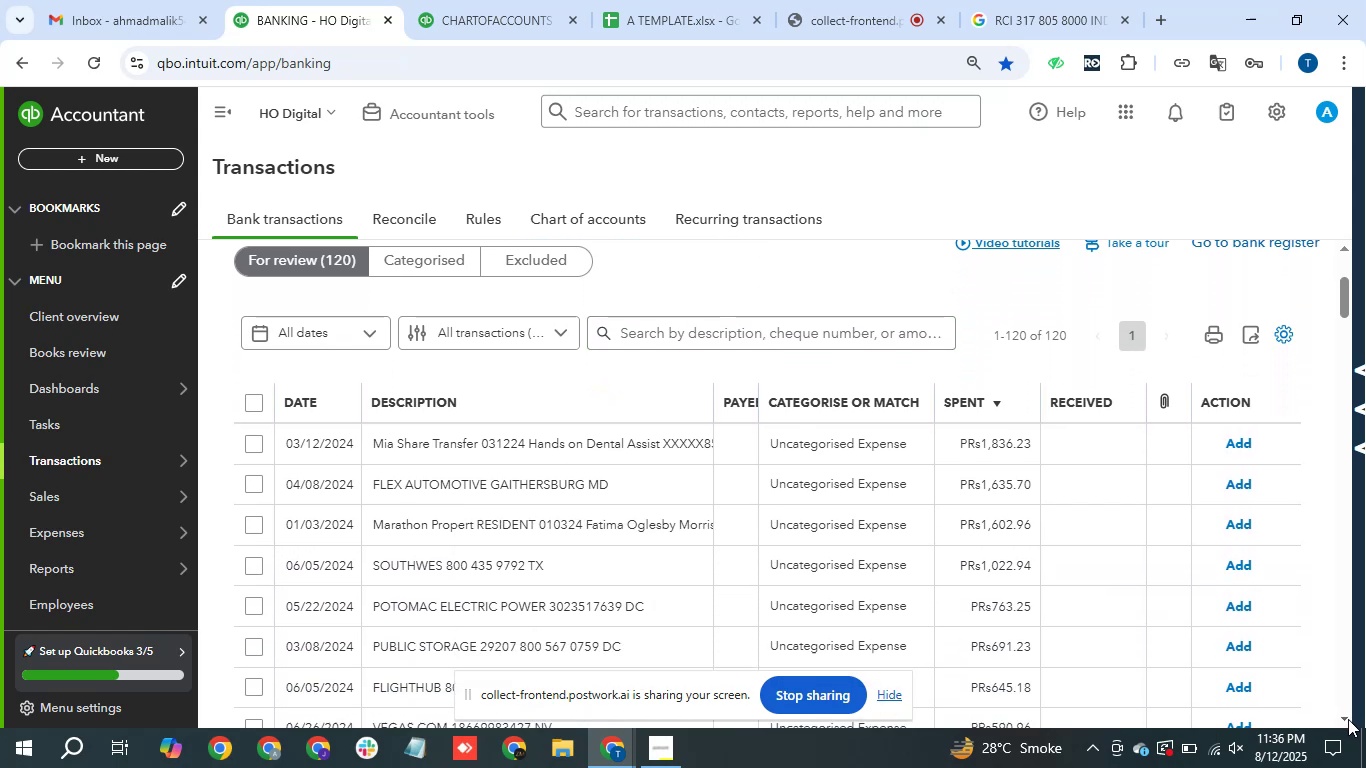 
triple_click([1348, 719])
 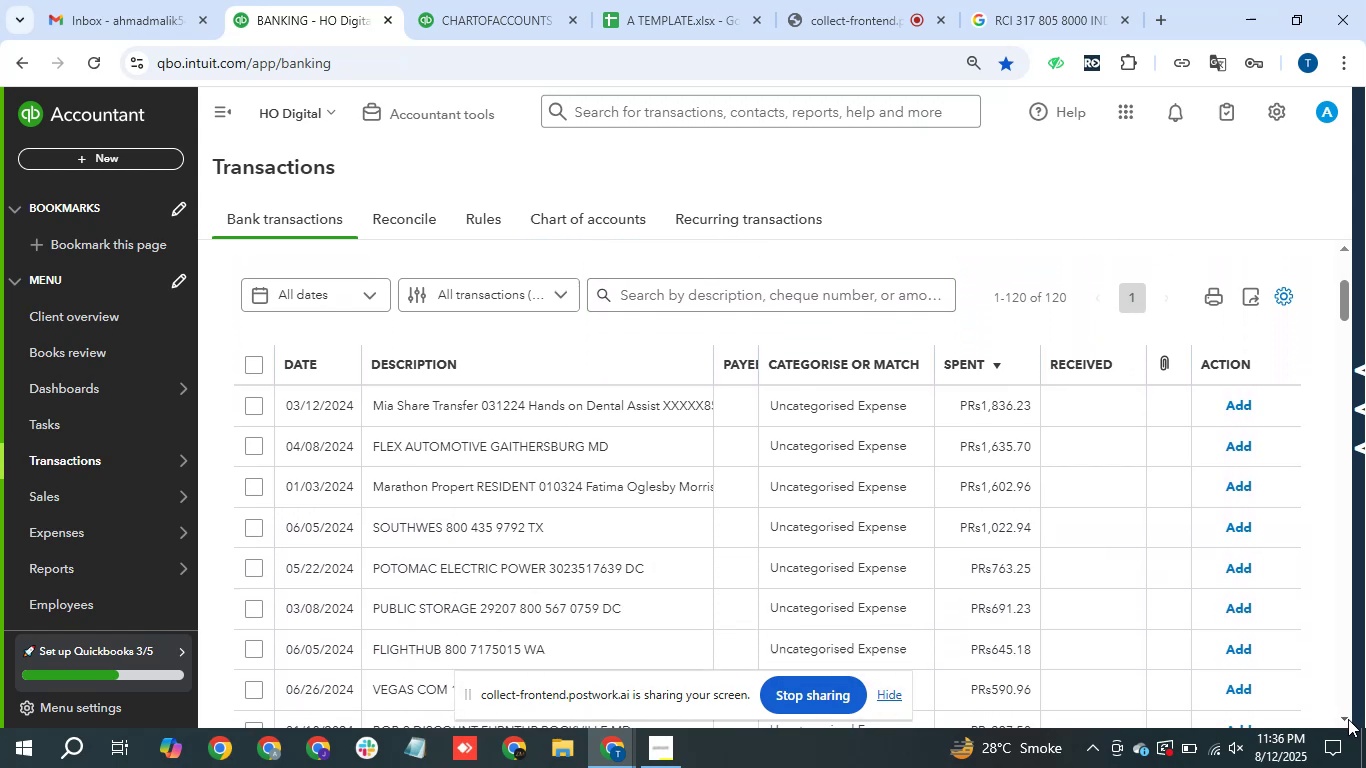 
triple_click([1348, 719])
 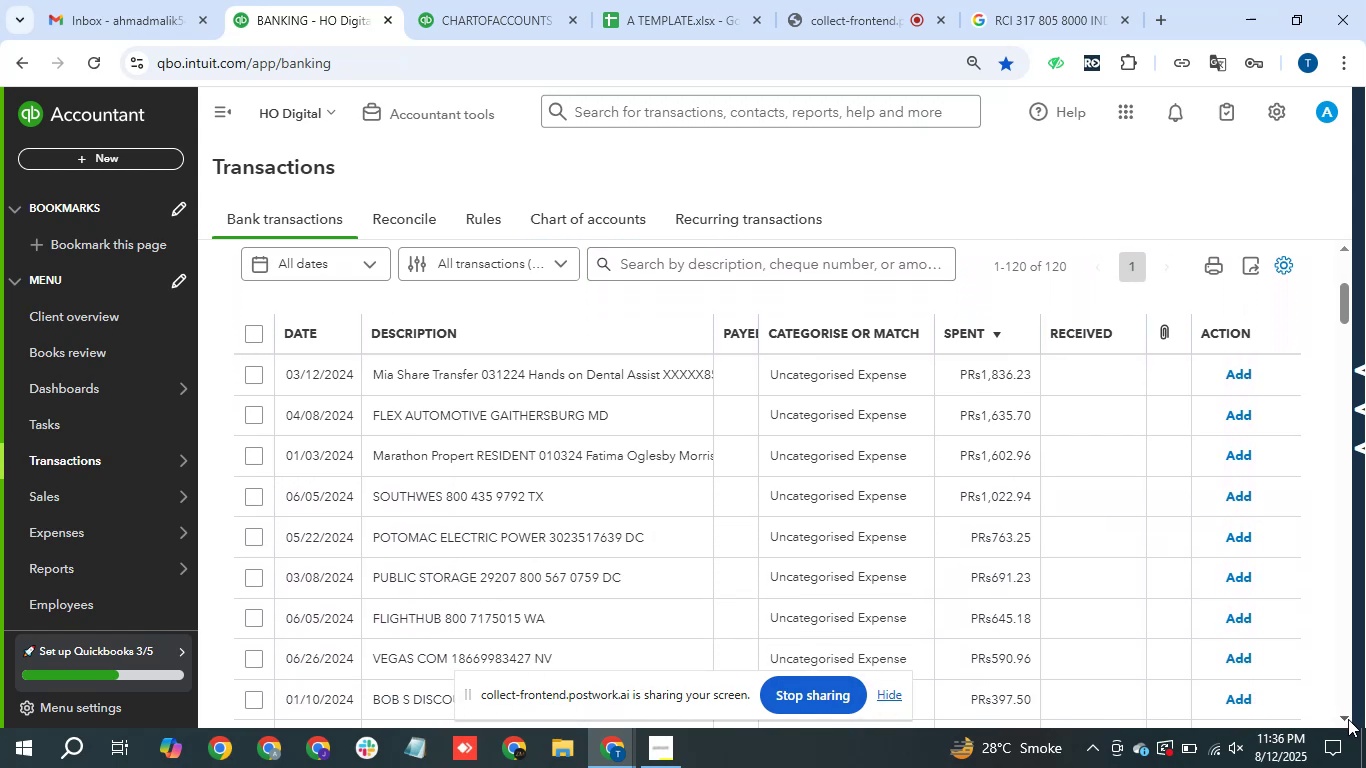 
left_click([1348, 719])
 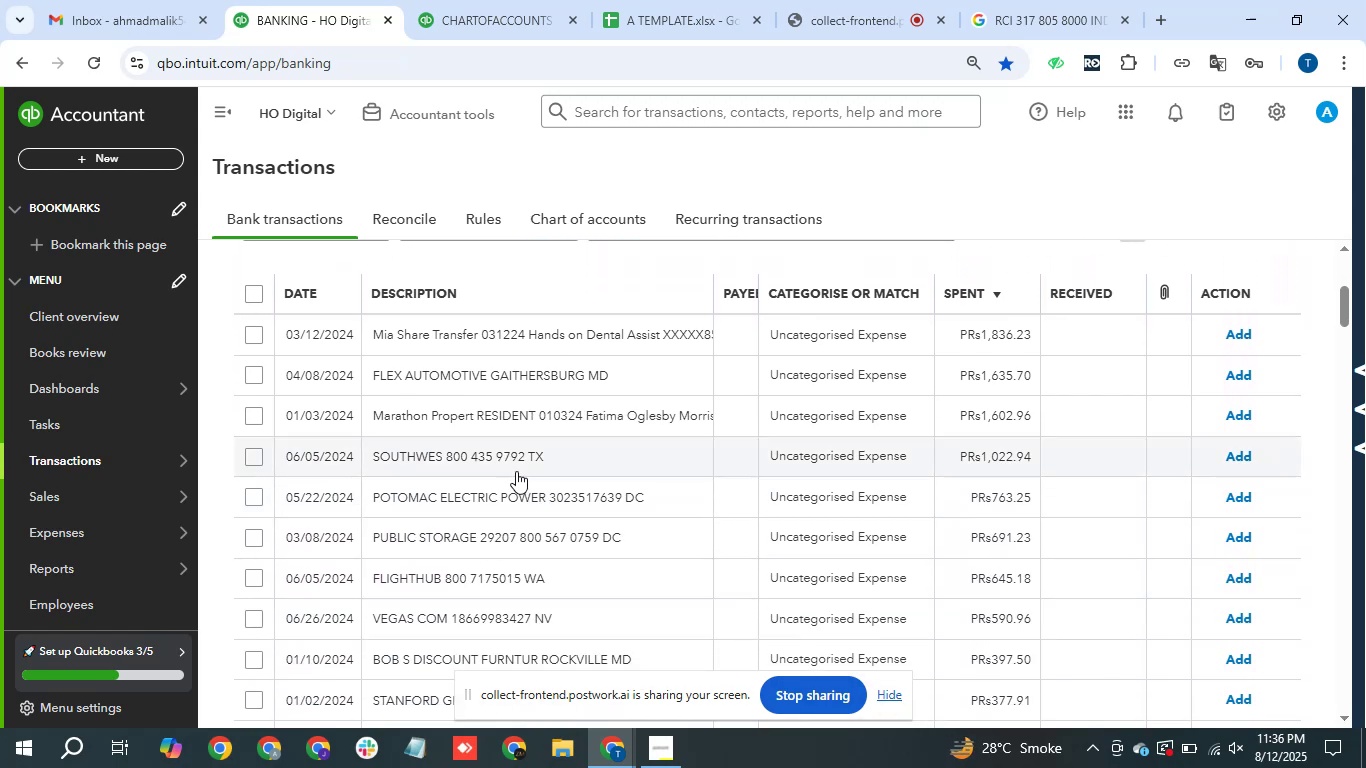 
wait(9.69)
 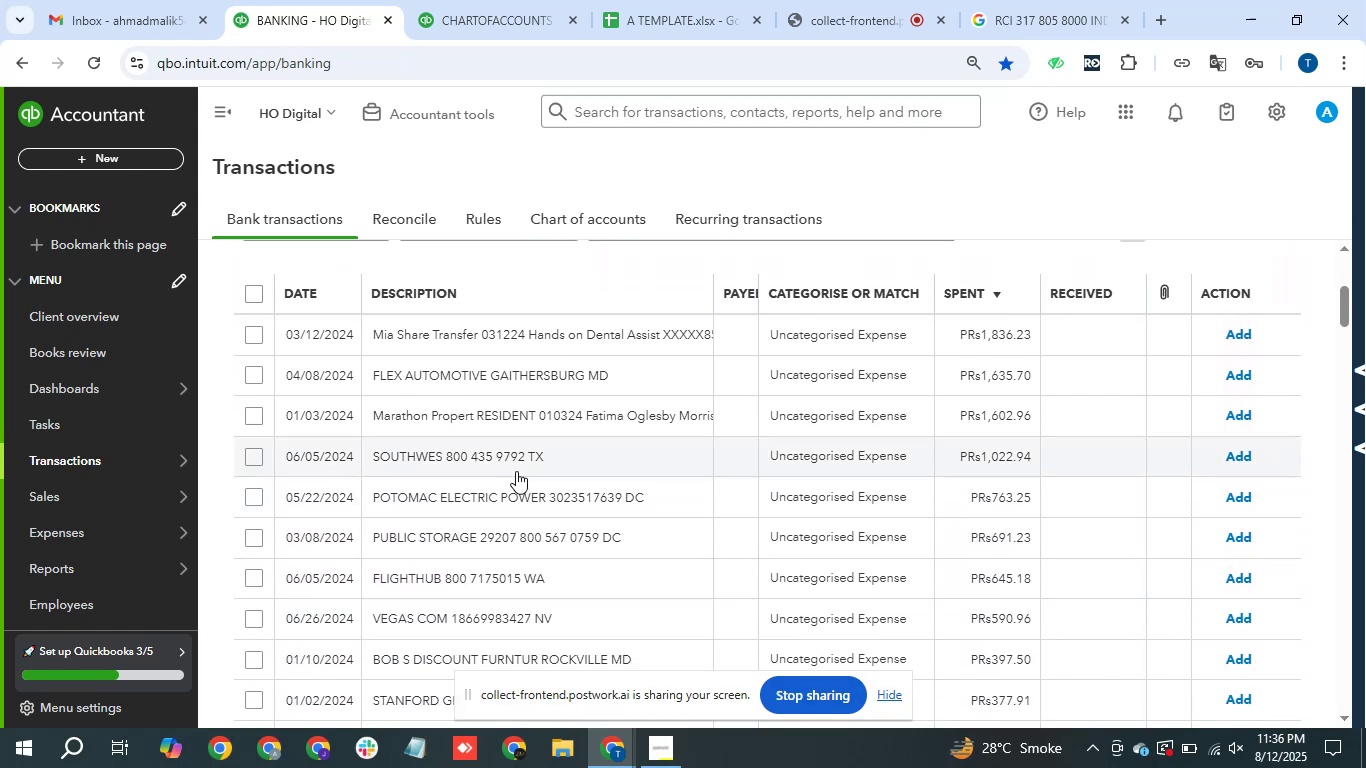 
left_click([562, 473])
 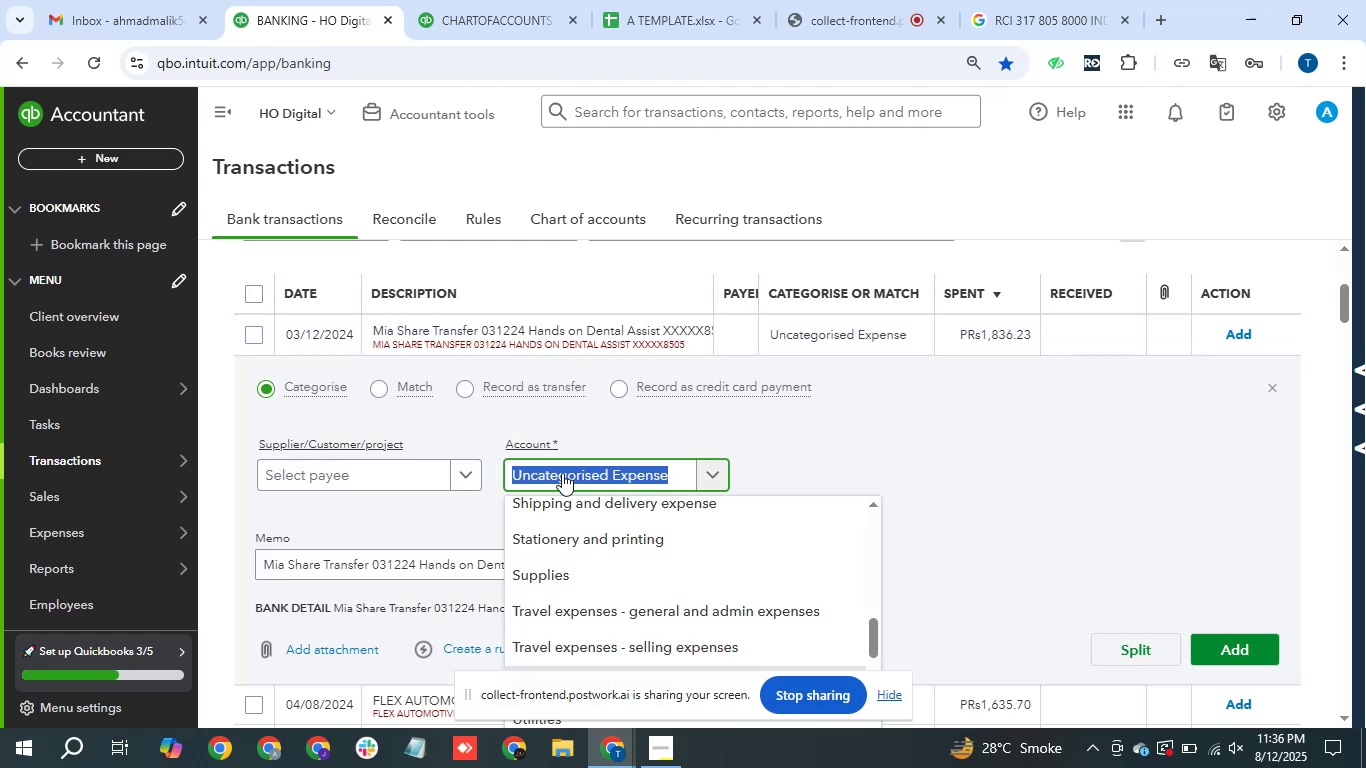 
type(funds)
 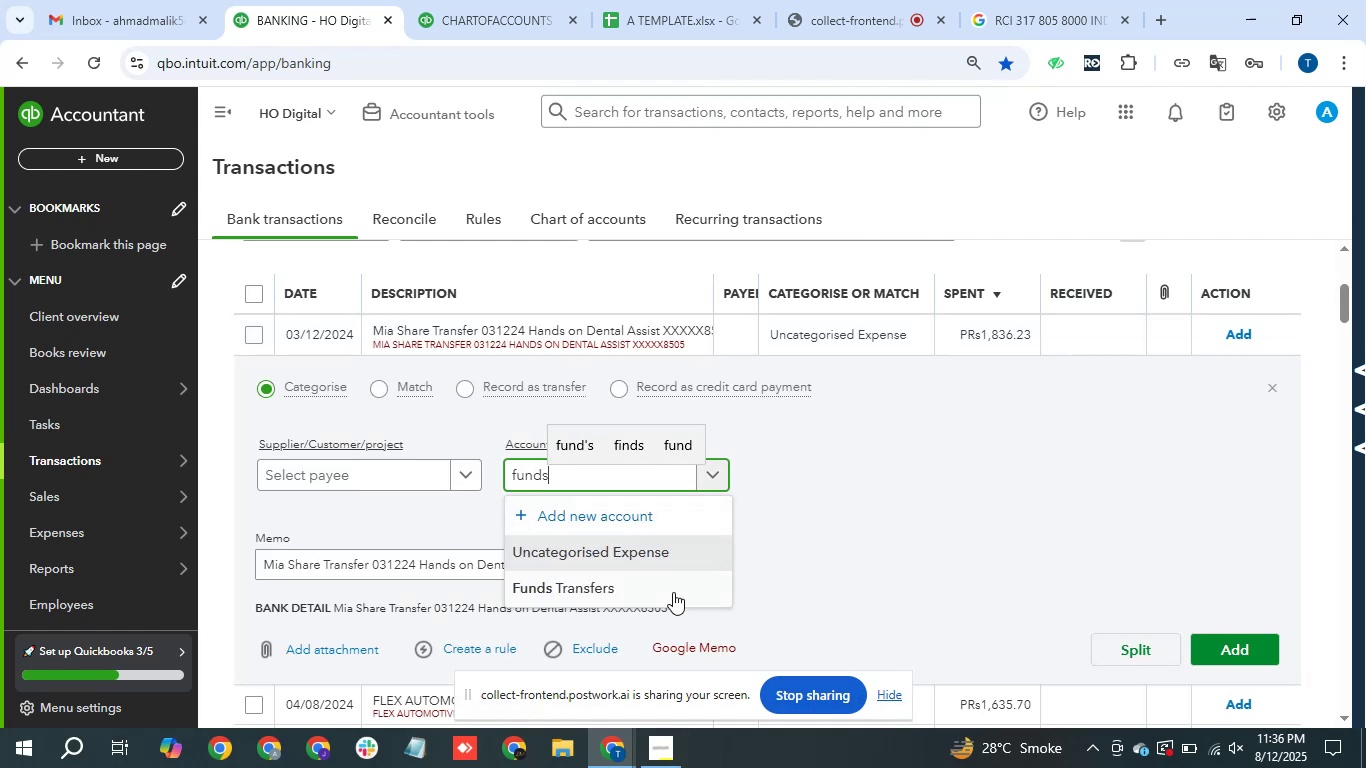 
left_click([659, 582])
 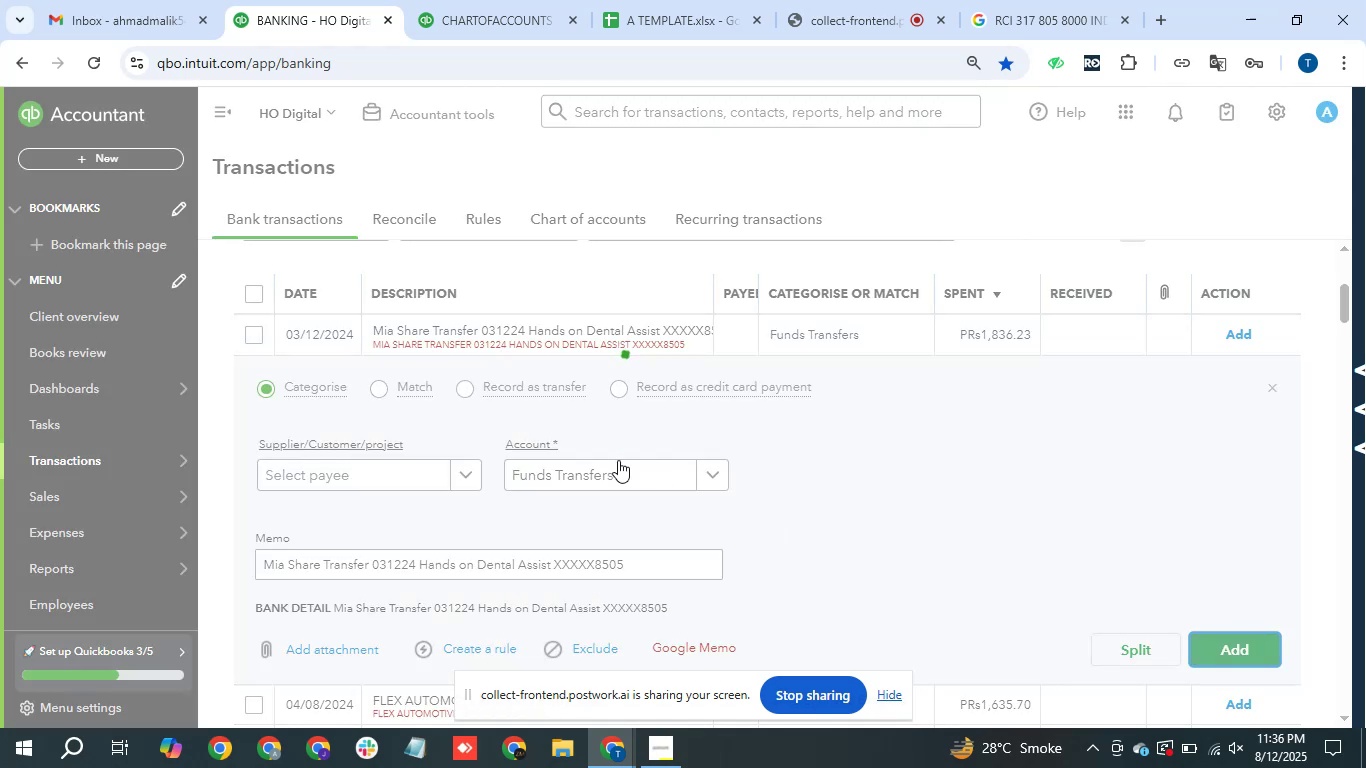 
wait(8.14)
 